 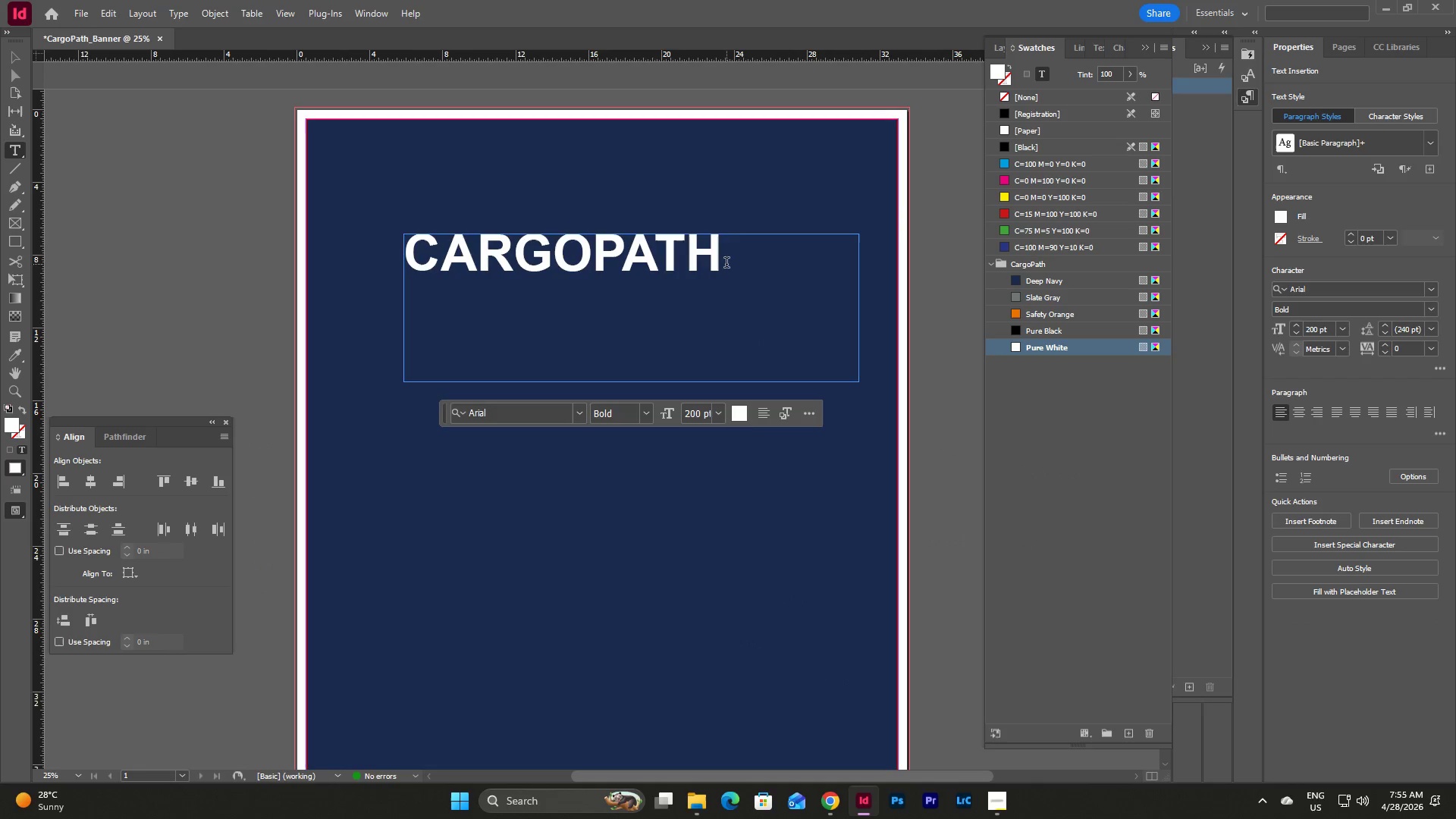 
left_click_drag(start_coordinate=[733, 265], to_coordinate=[401, 253])
 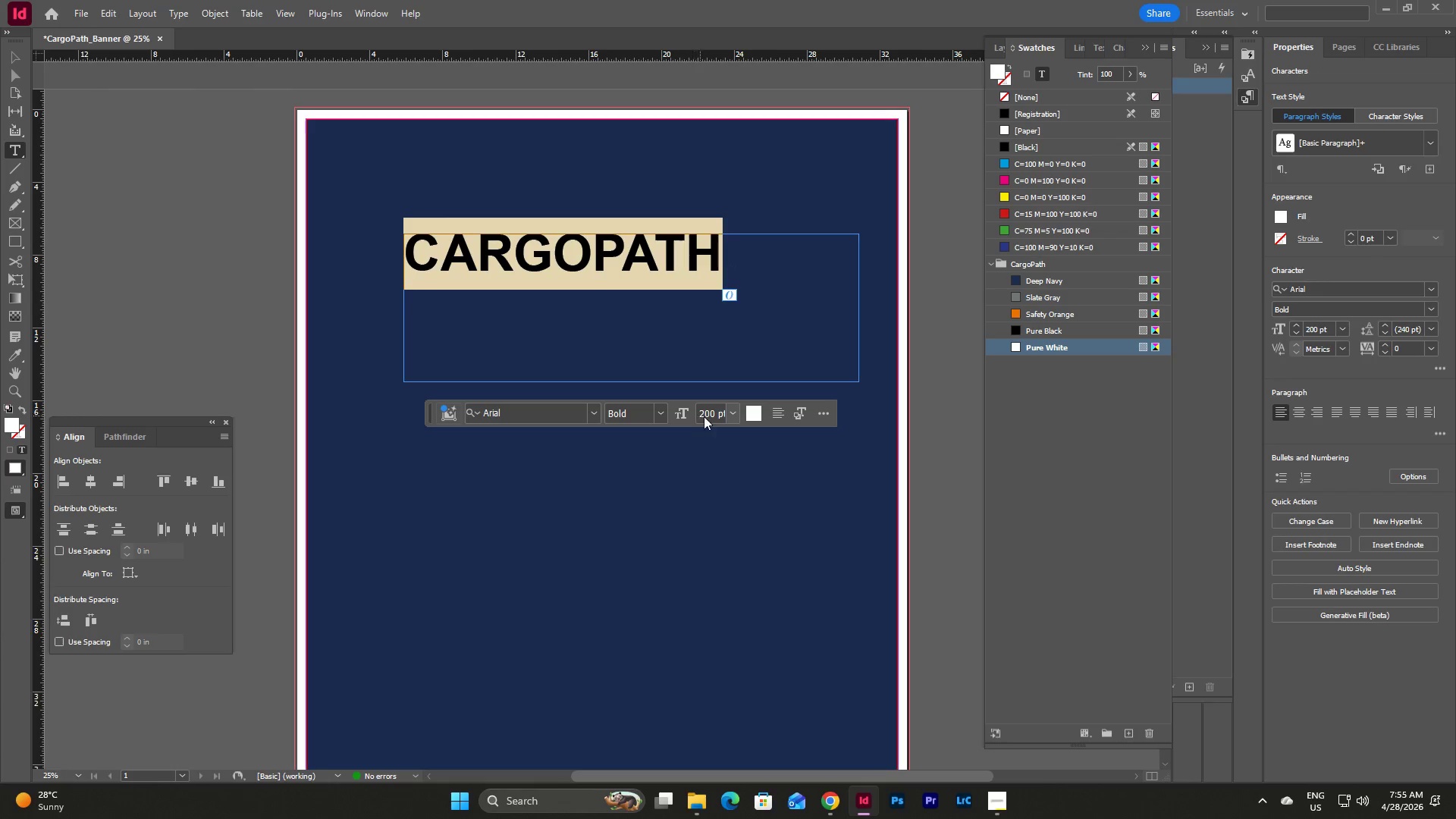 
double_click([711, 417])
 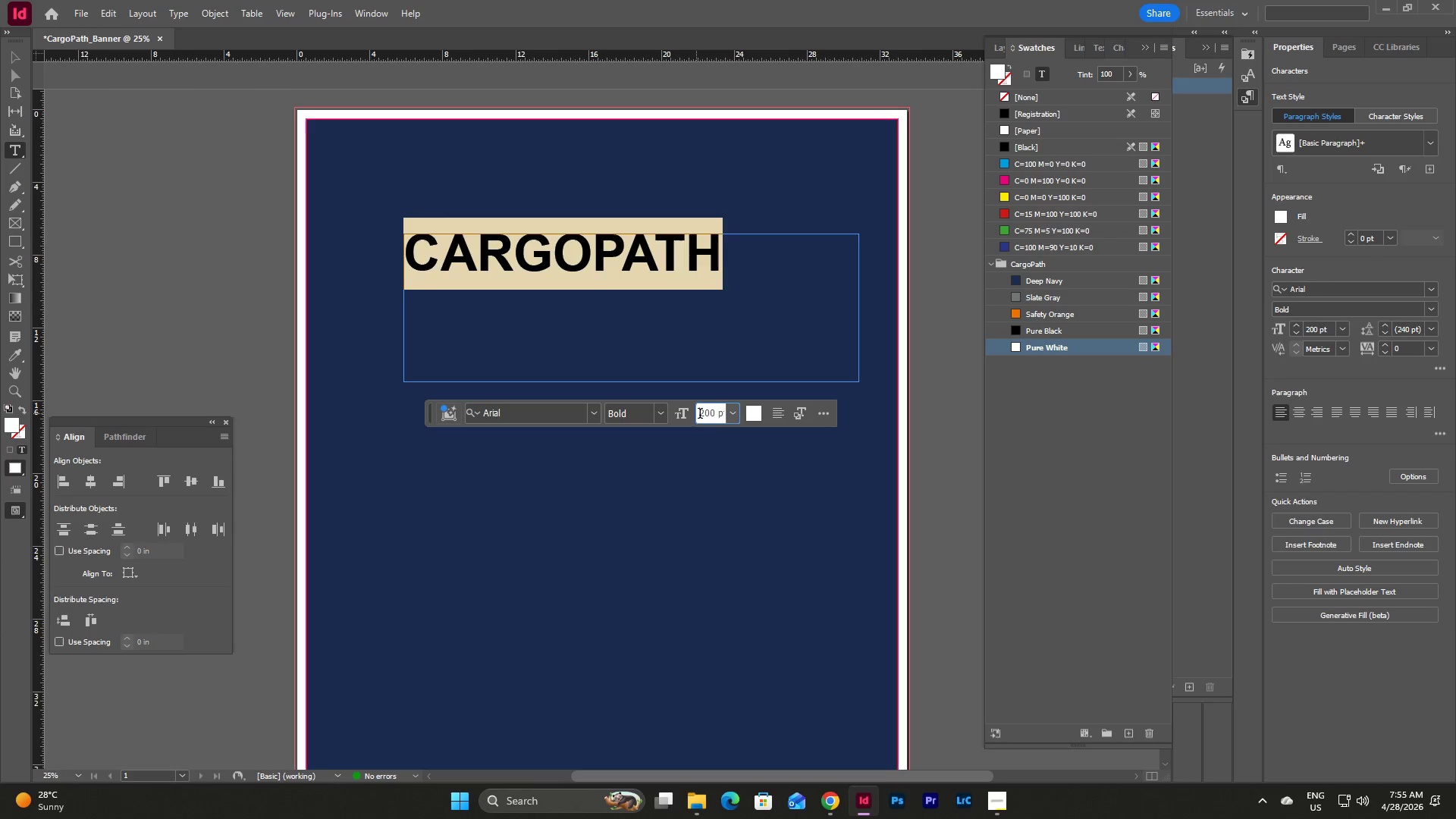 
left_click_drag(start_coordinate=[701, 416], to_coordinate=[745, 414])
 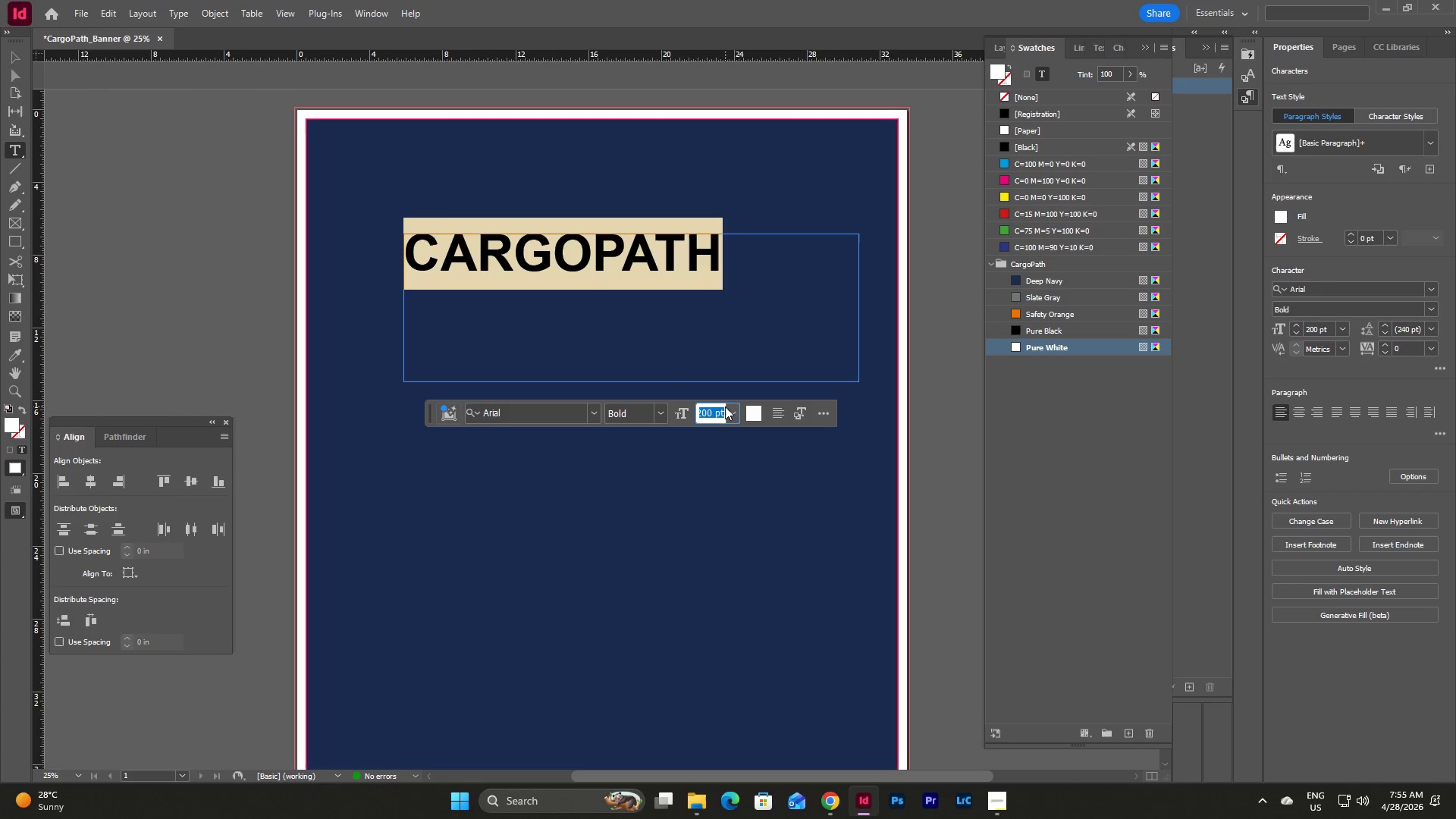 
key(Numpad2)
 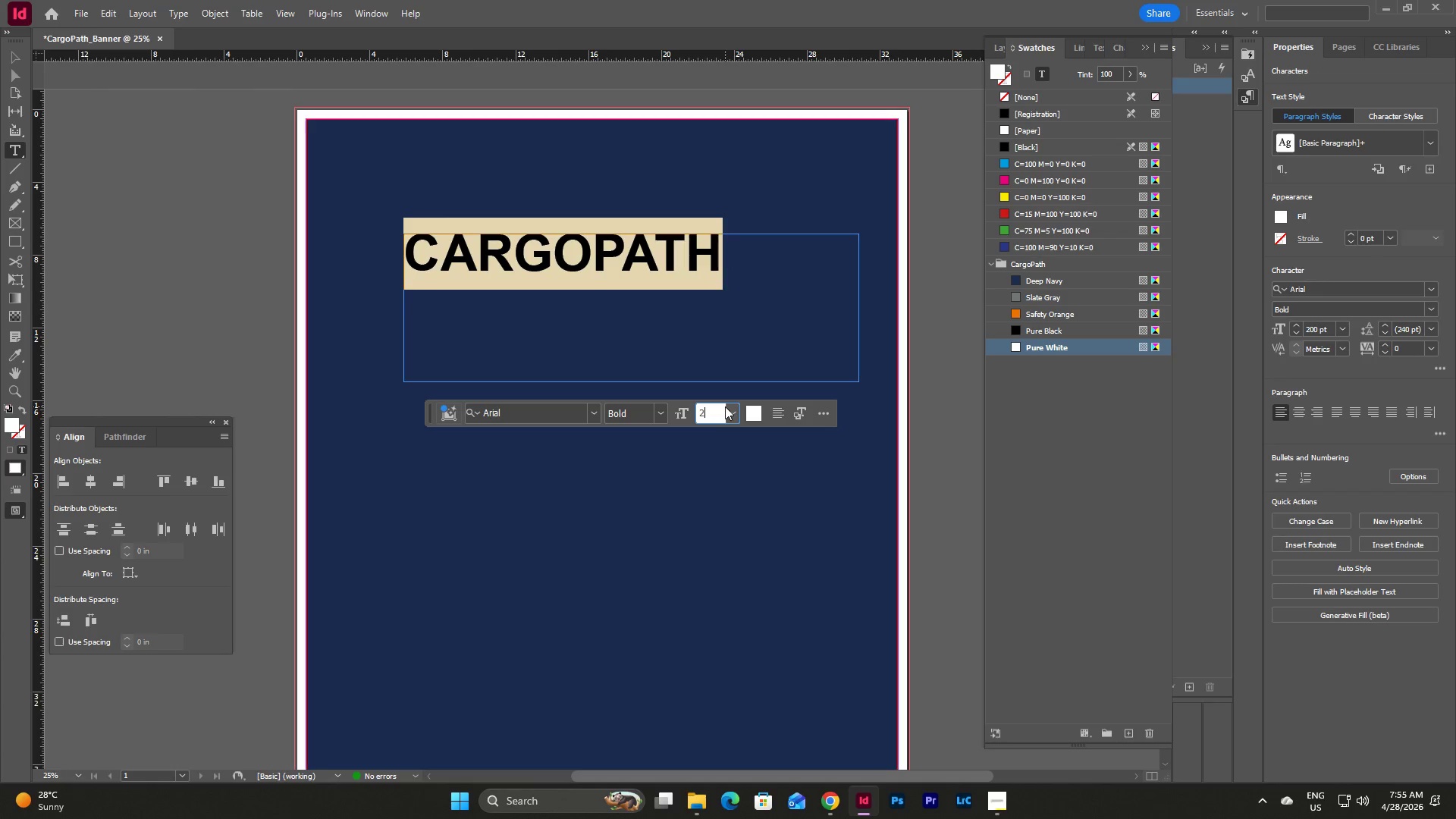 
key(Numpad5)
 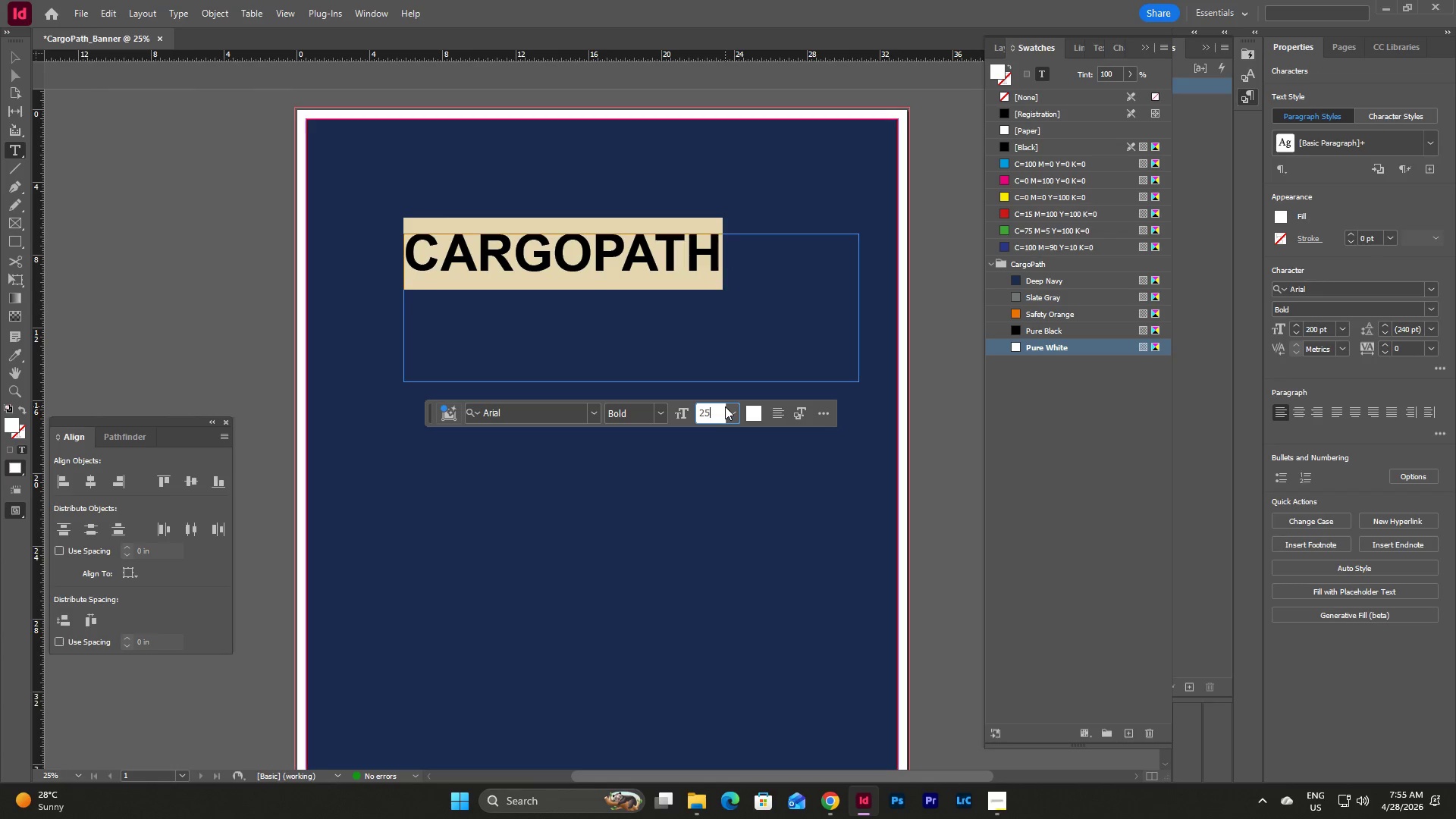 
key(Numpad0)
 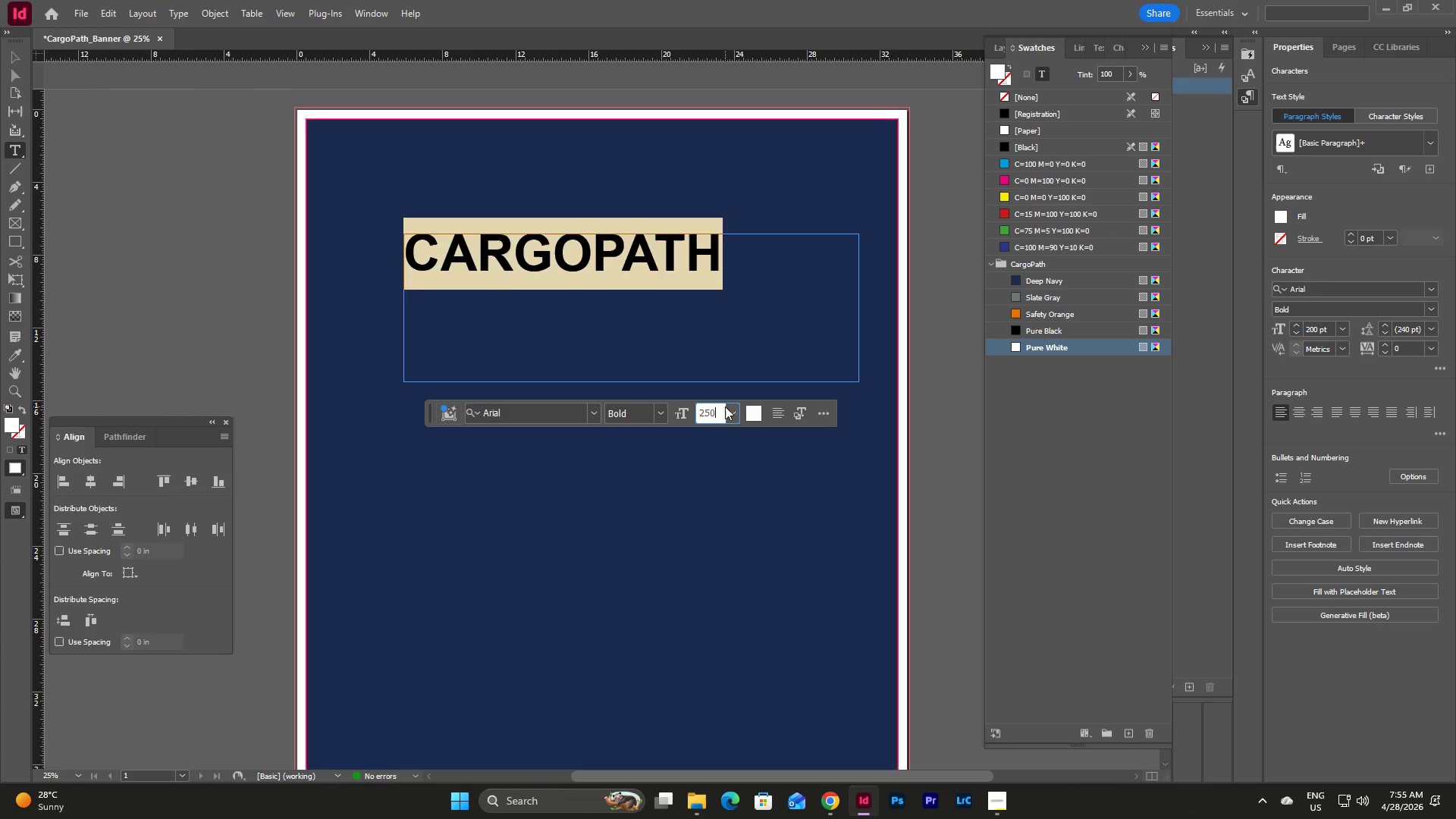 
key(NumpadEnter)
 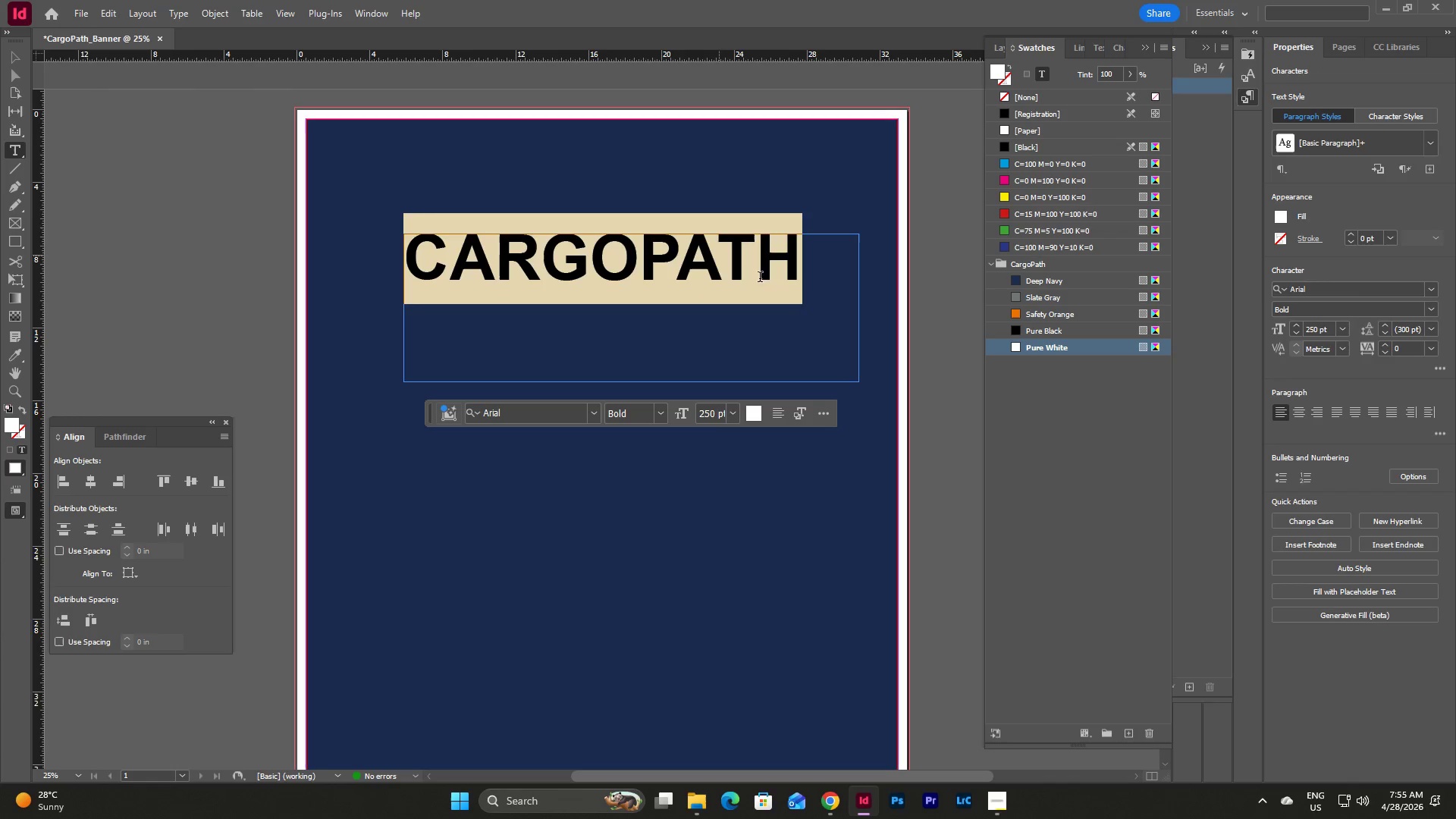 
left_click([733, 413])
 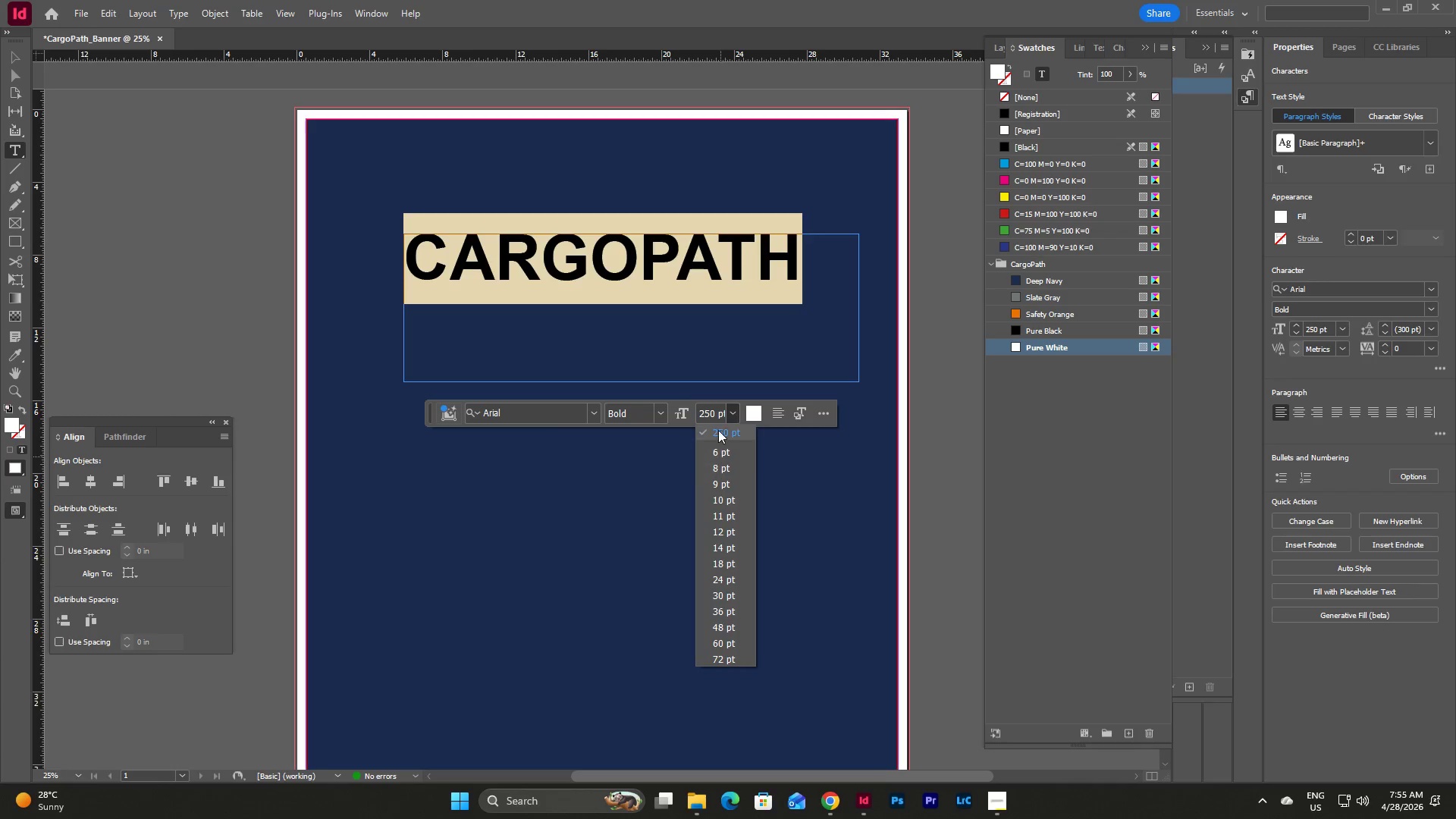 
left_click([711, 420])
 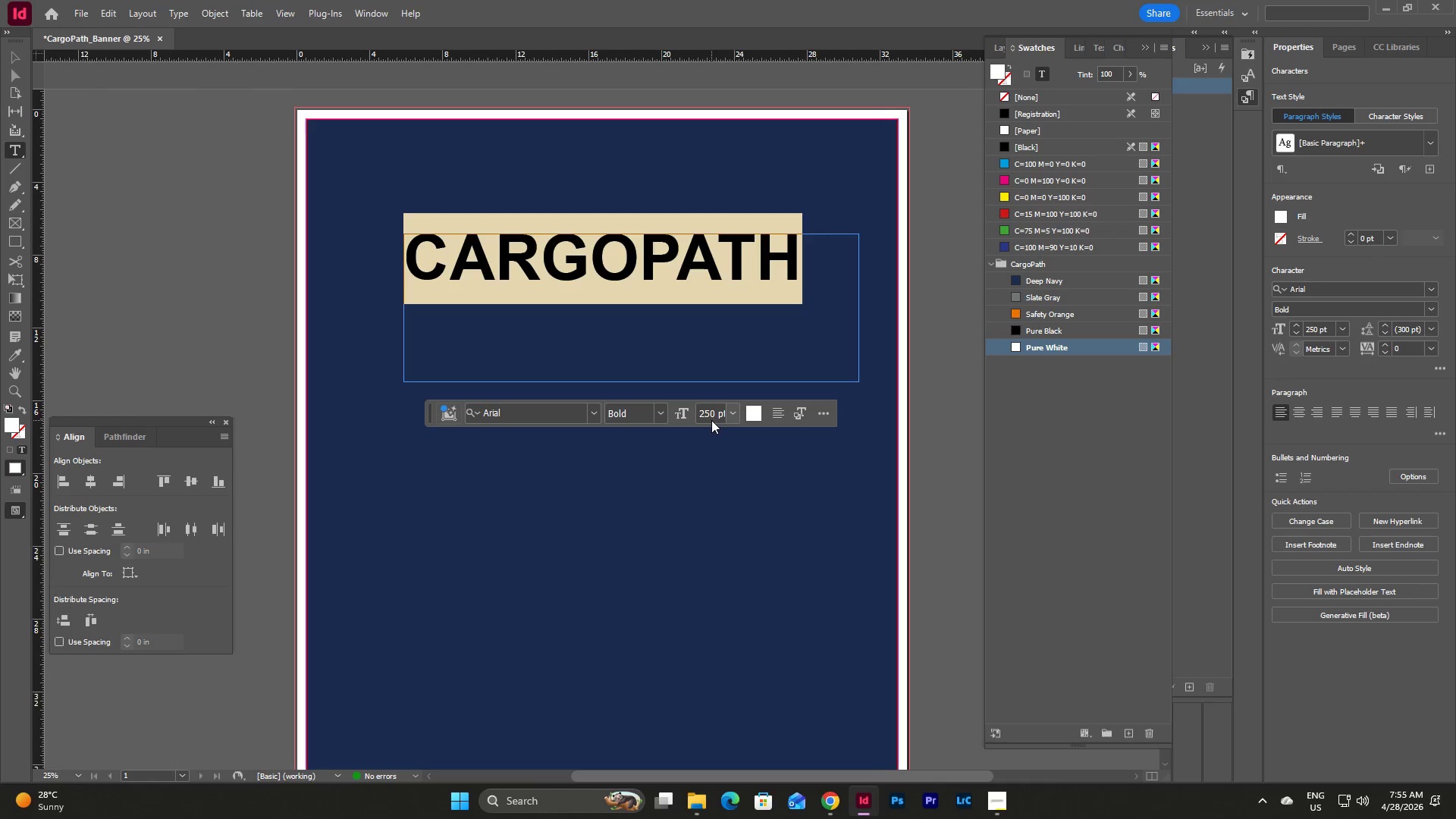 
triple_click([711, 414])
 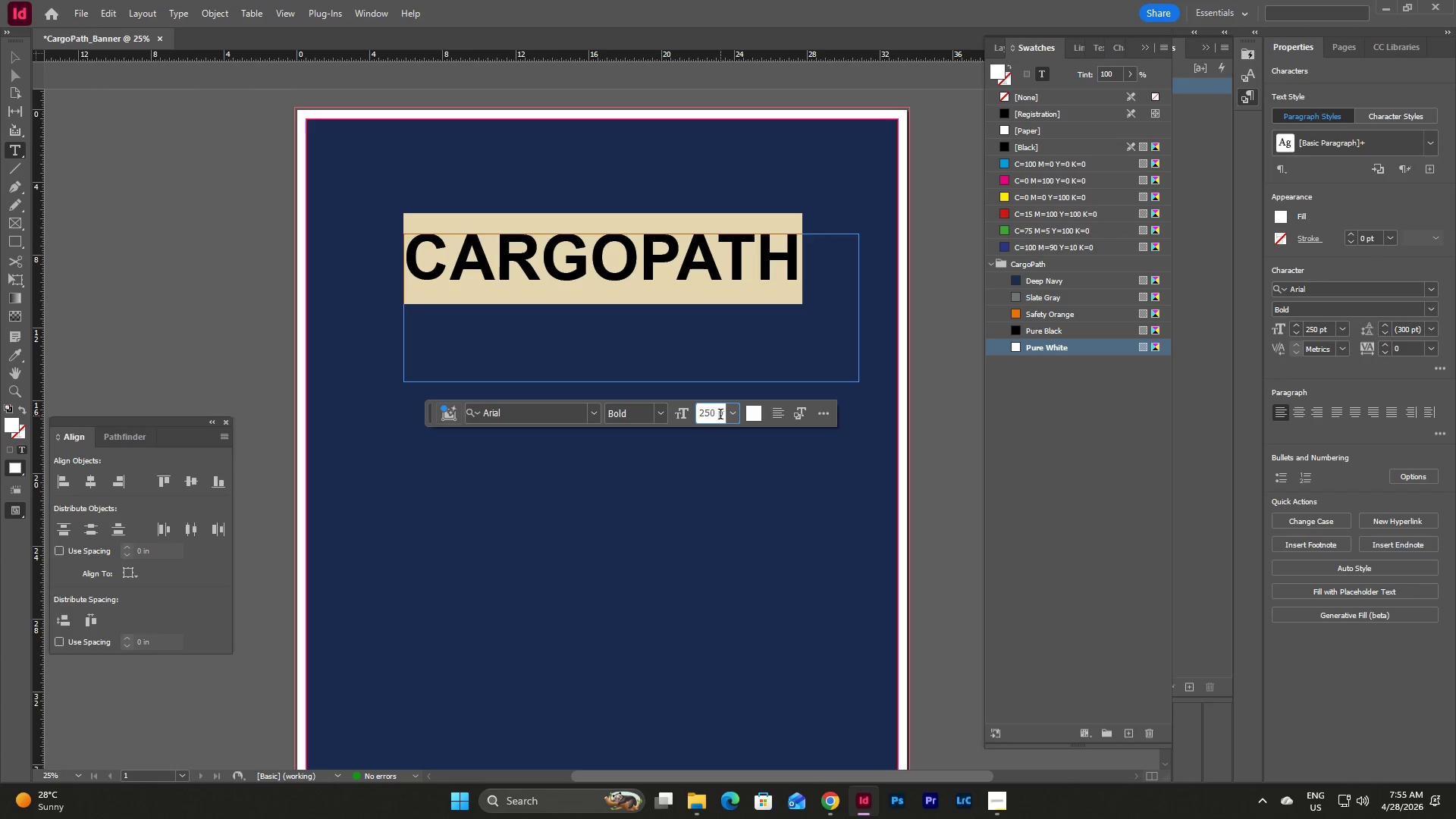 
left_click_drag(start_coordinate=[720, 416], to_coordinate=[681, 417])
 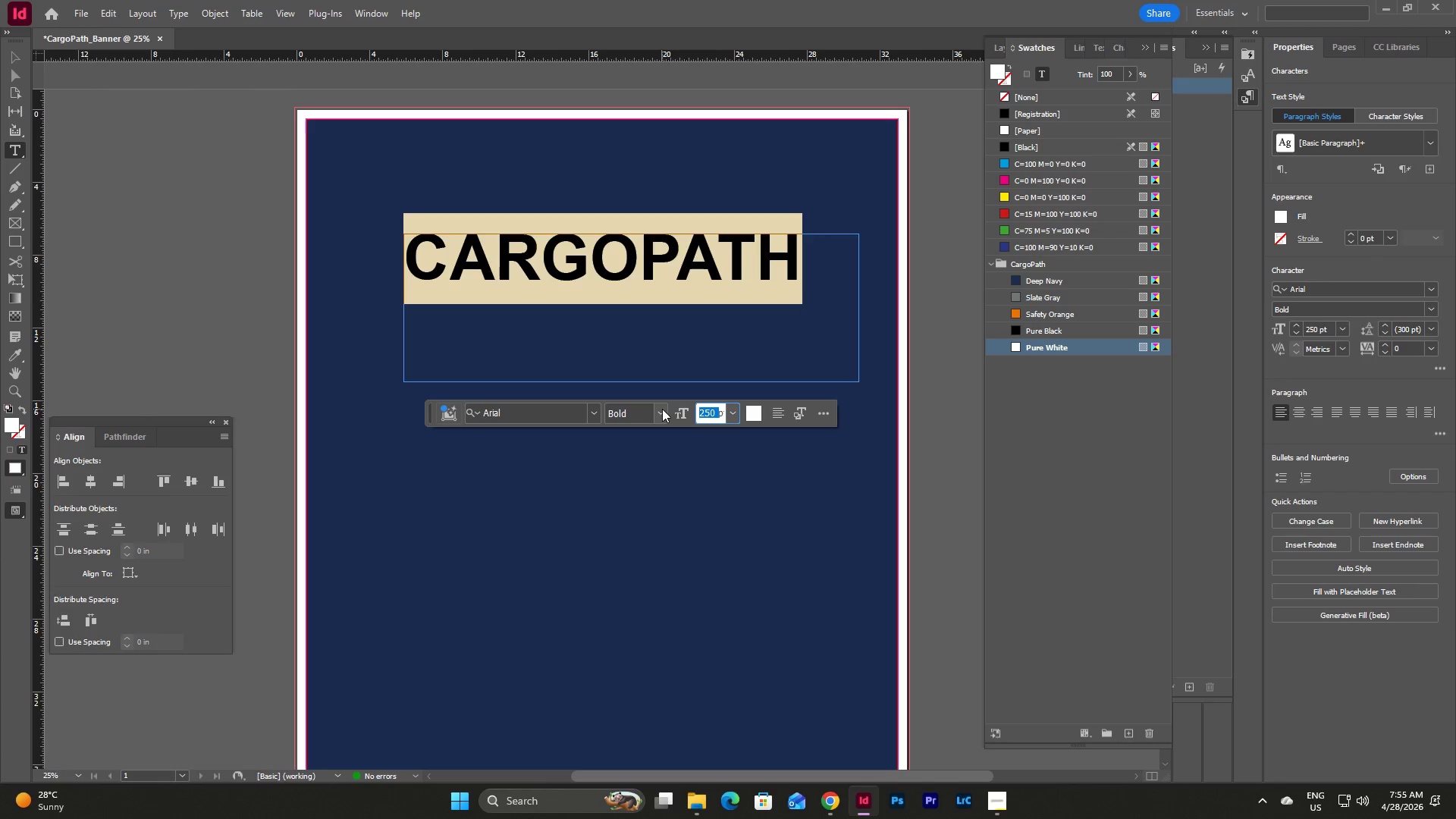 
key(Numpad2)
 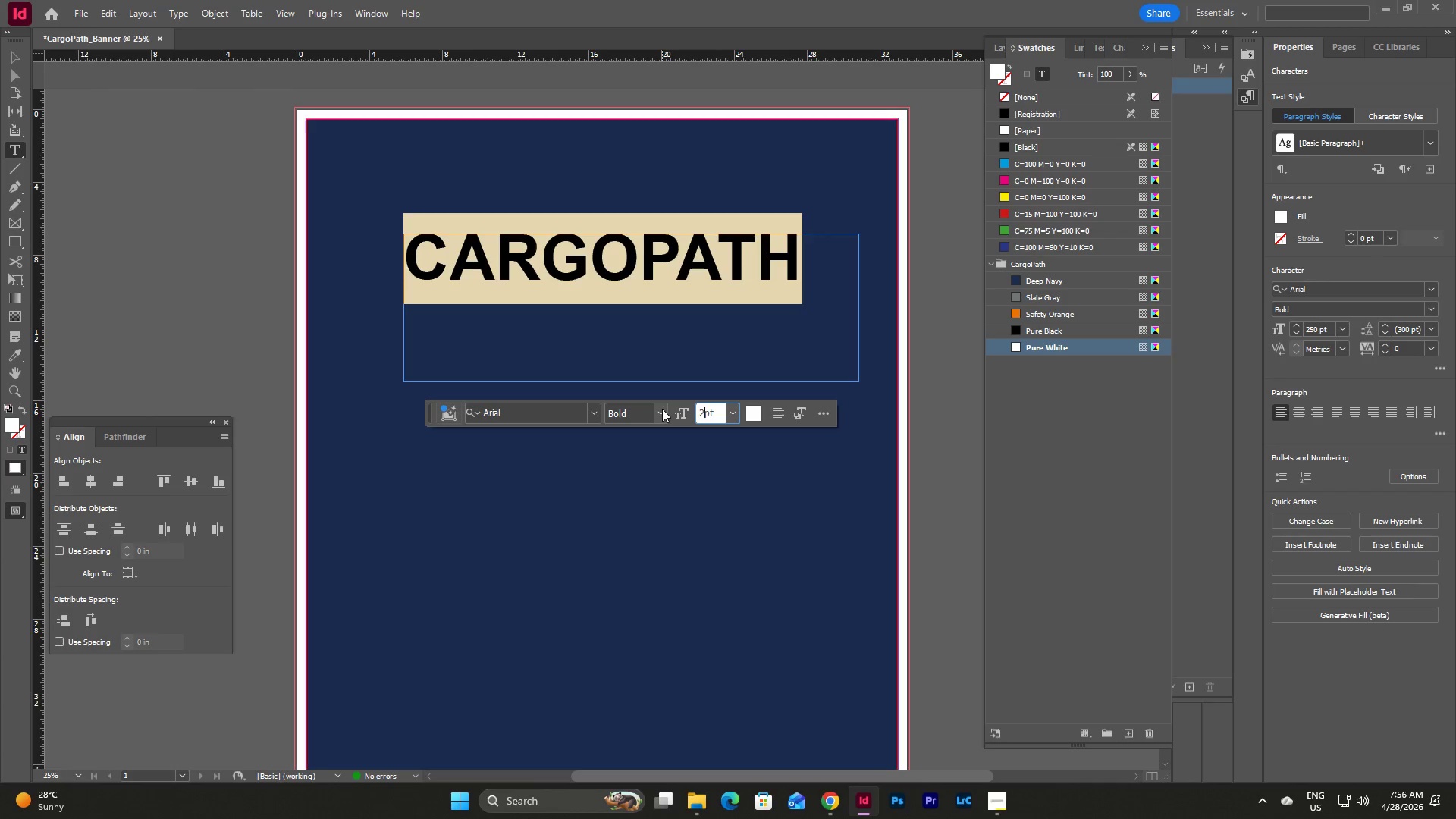 
key(Numpad0)
 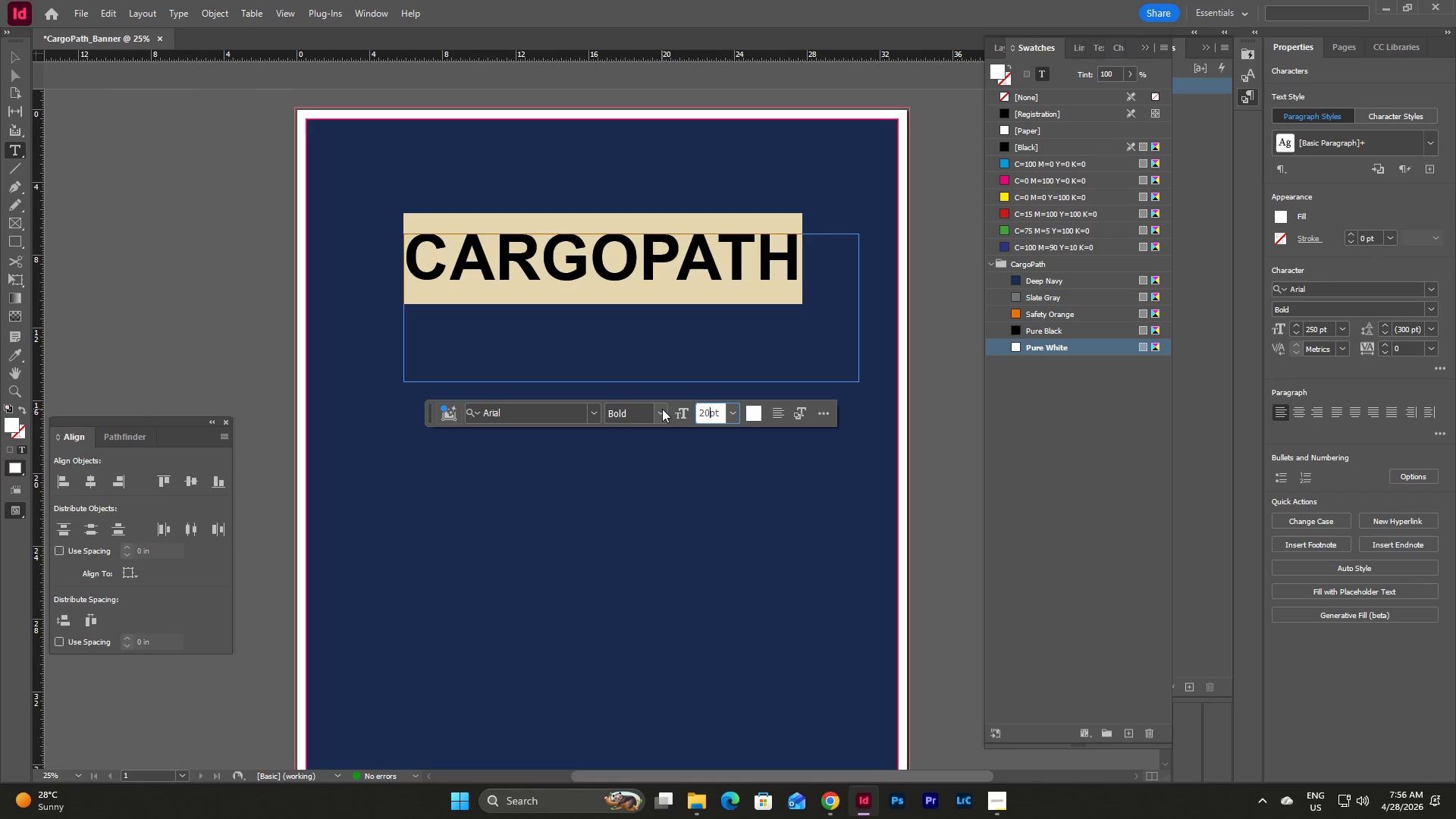 
key(Numpad0)
 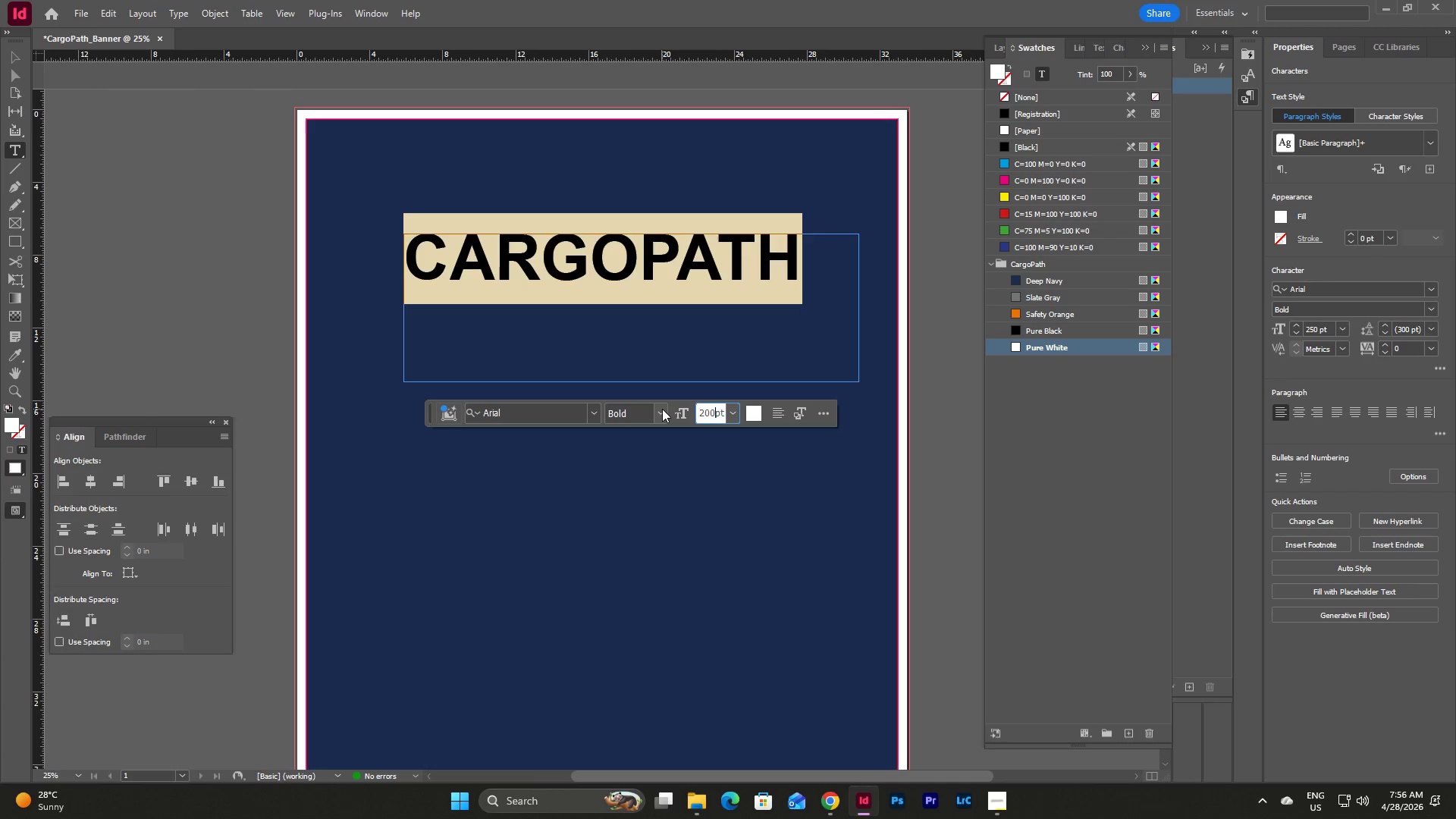 
key(NumpadEnter)
 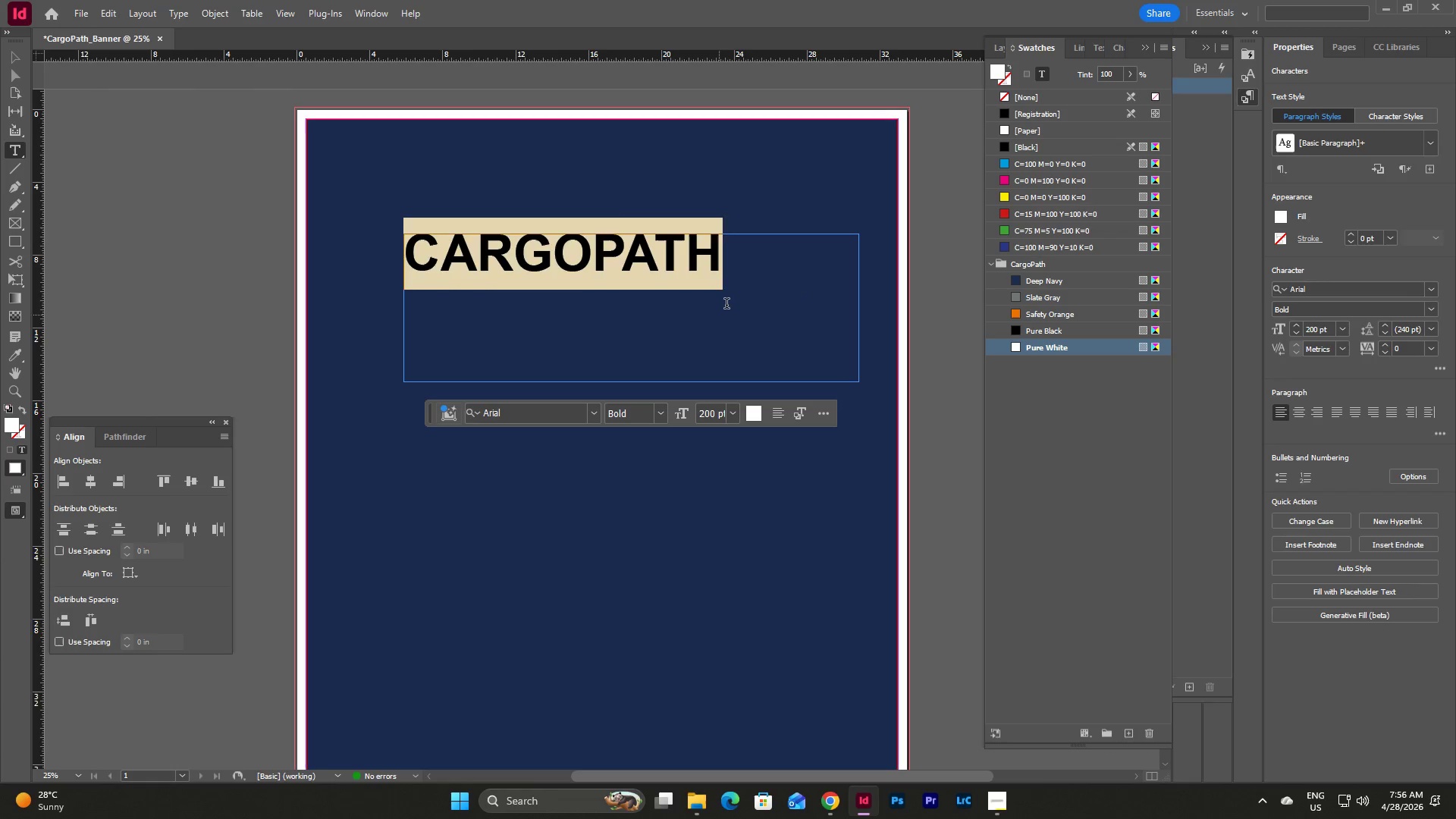 
left_click([726, 305])
 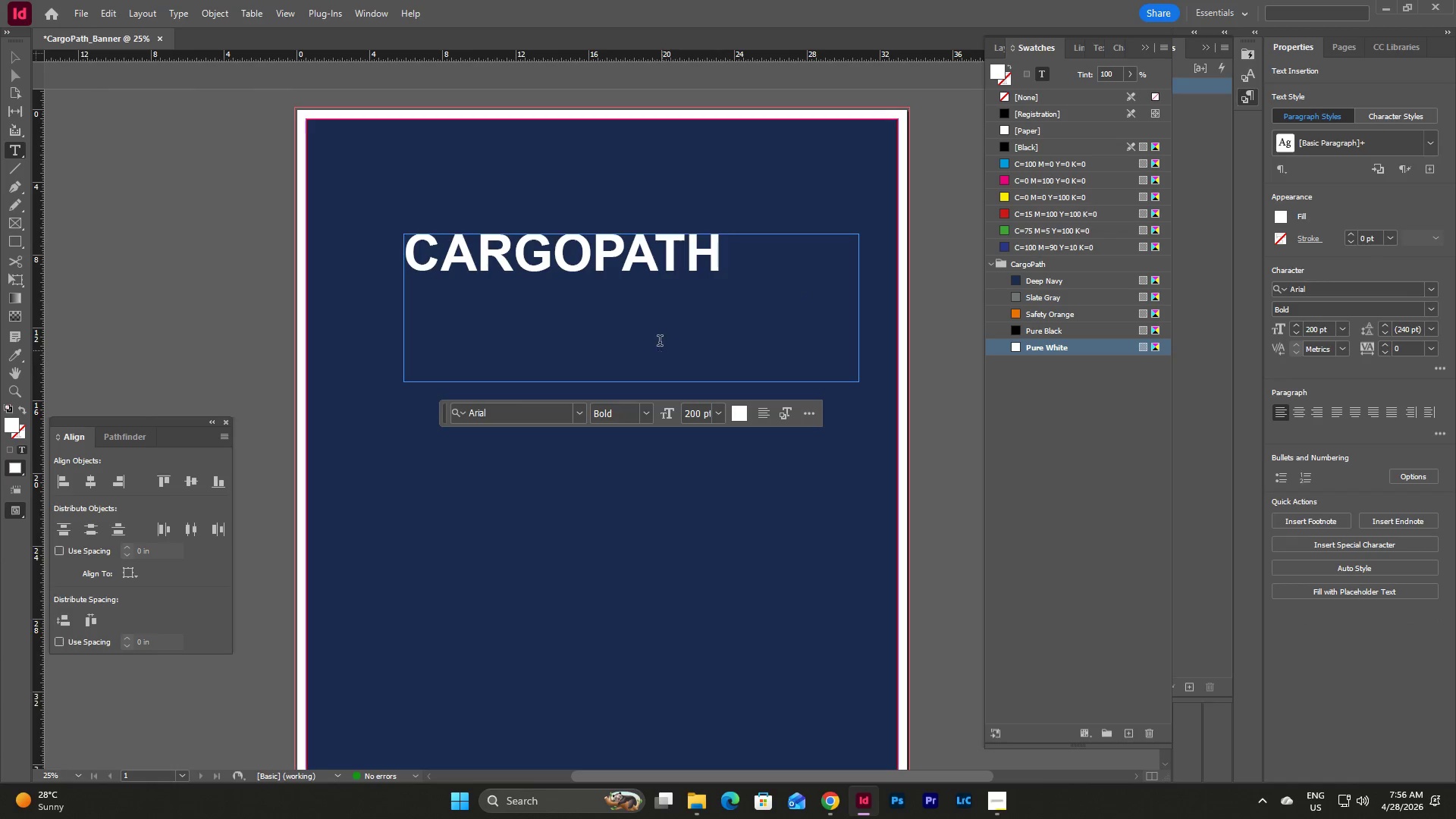 
key(V)
 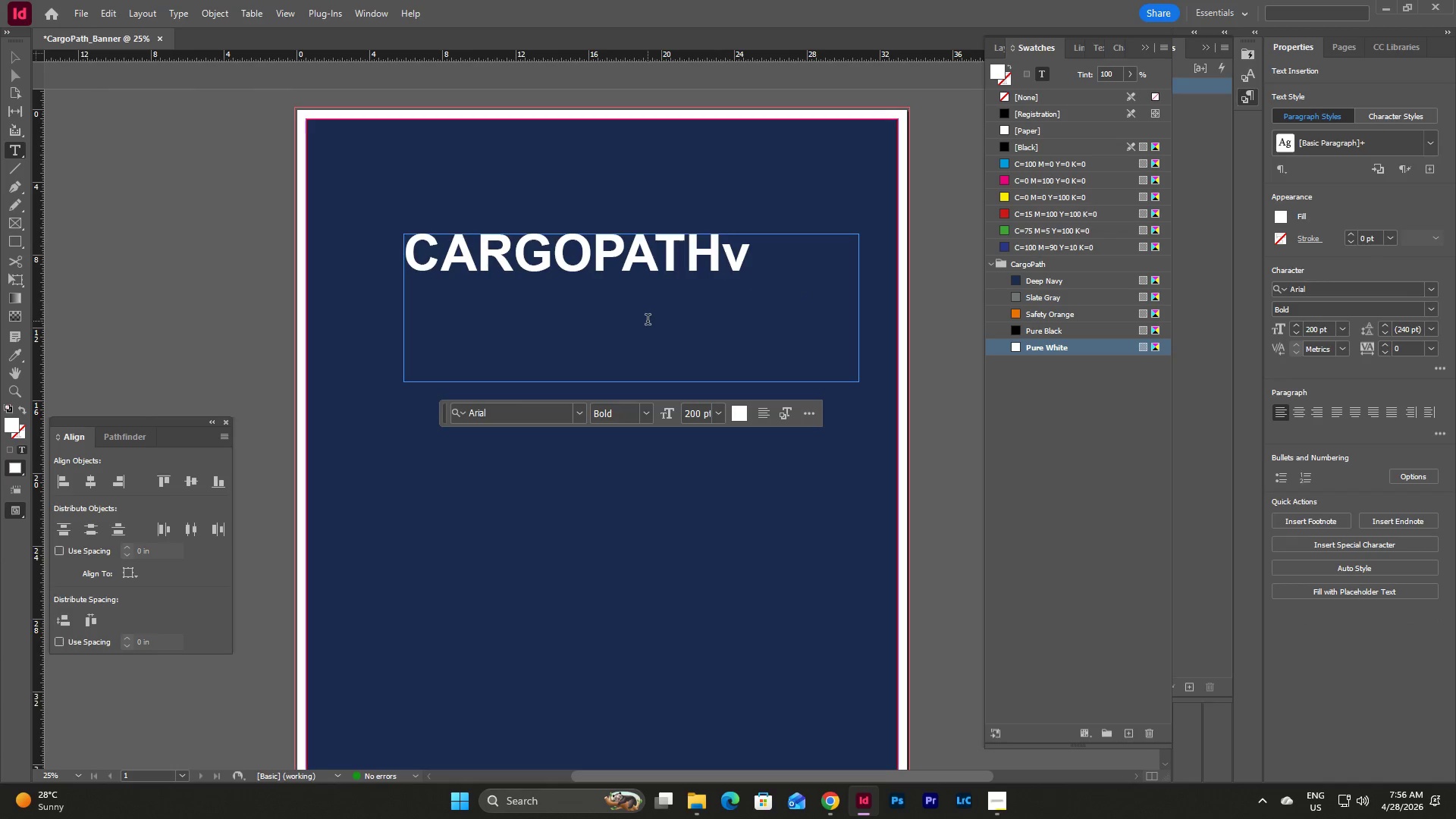 
key(Backspace)
 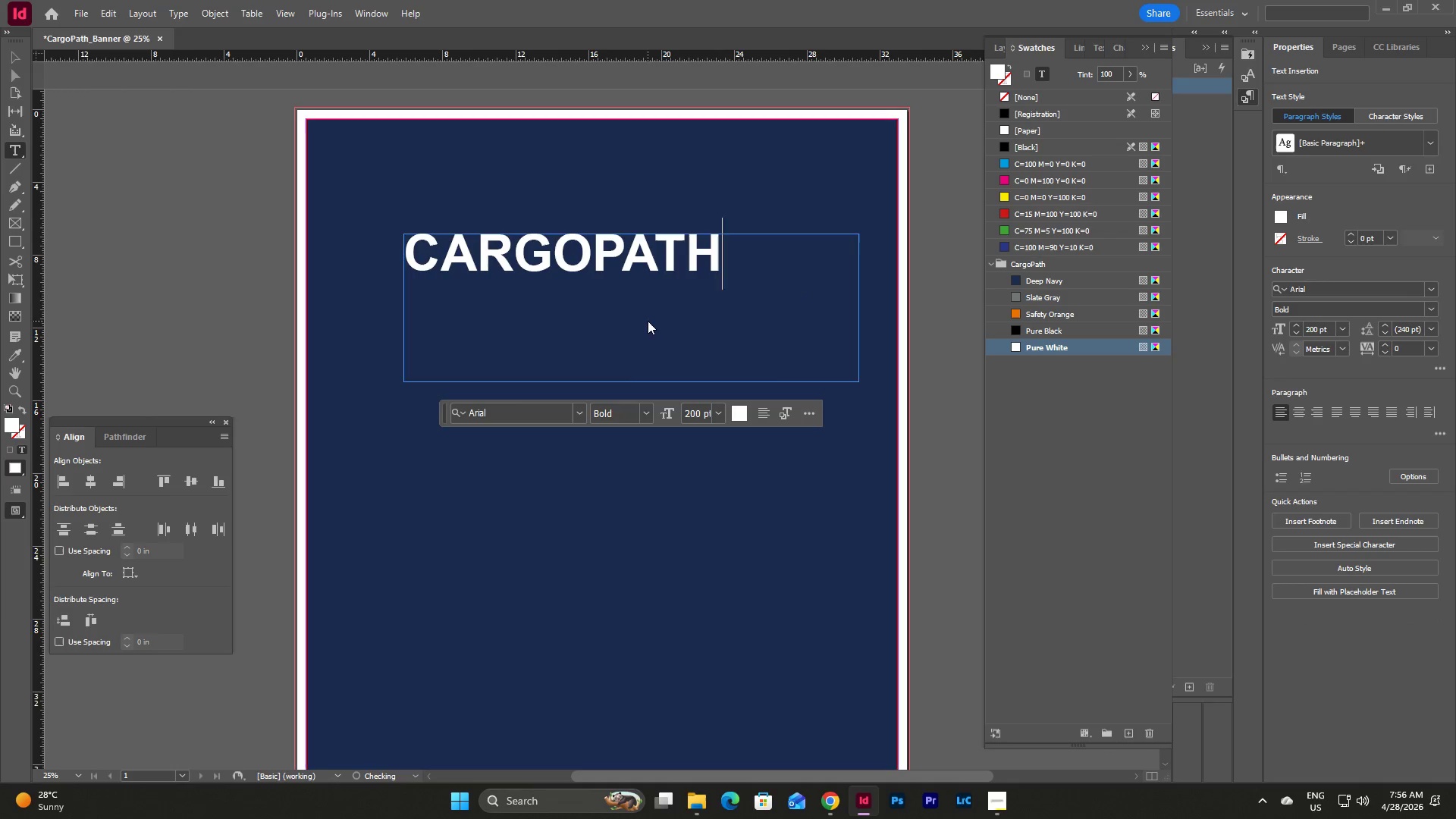 
key(Escape)
 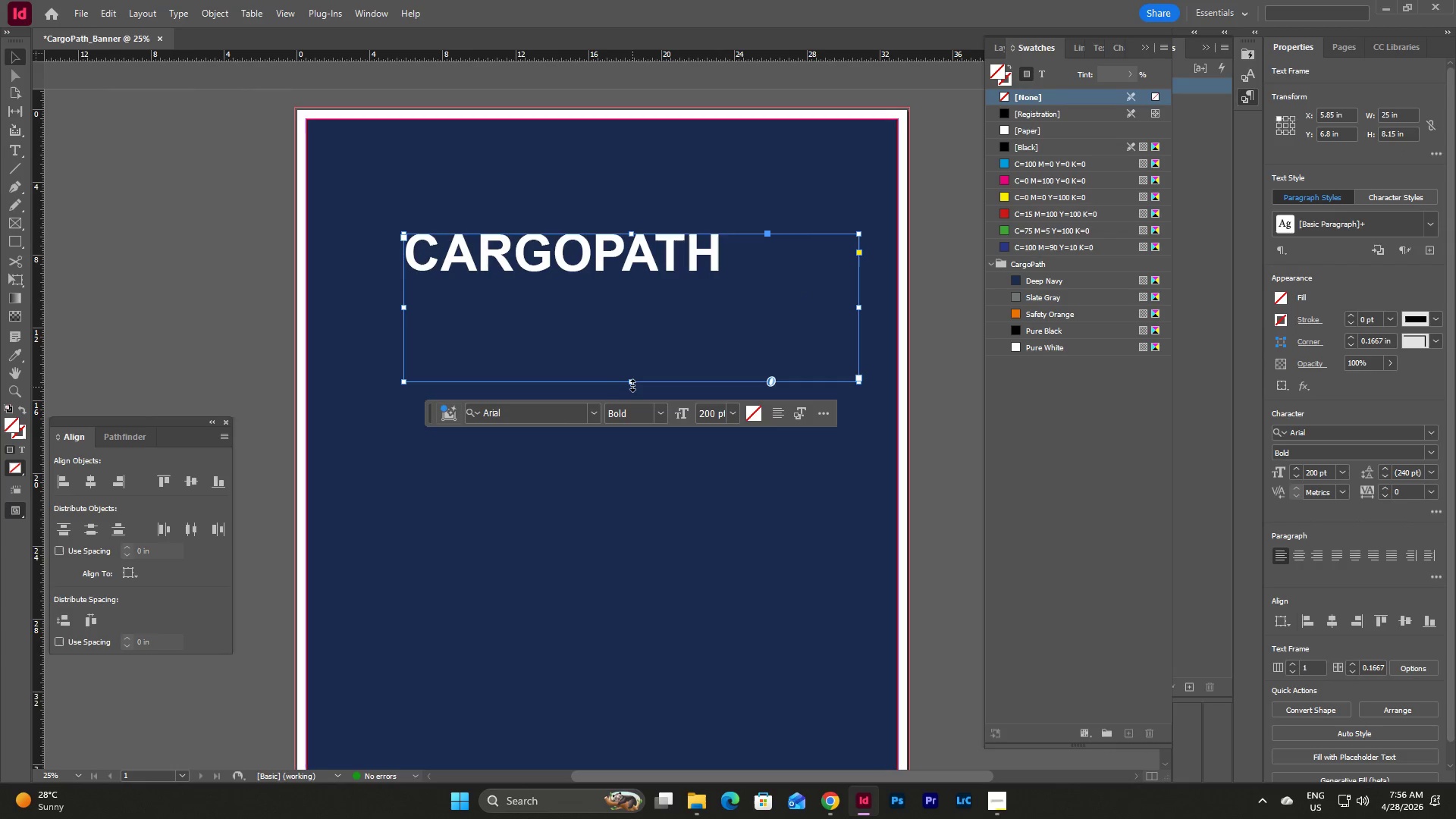 
left_click_drag(start_coordinate=[632, 384], to_coordinate=[625, 284])
 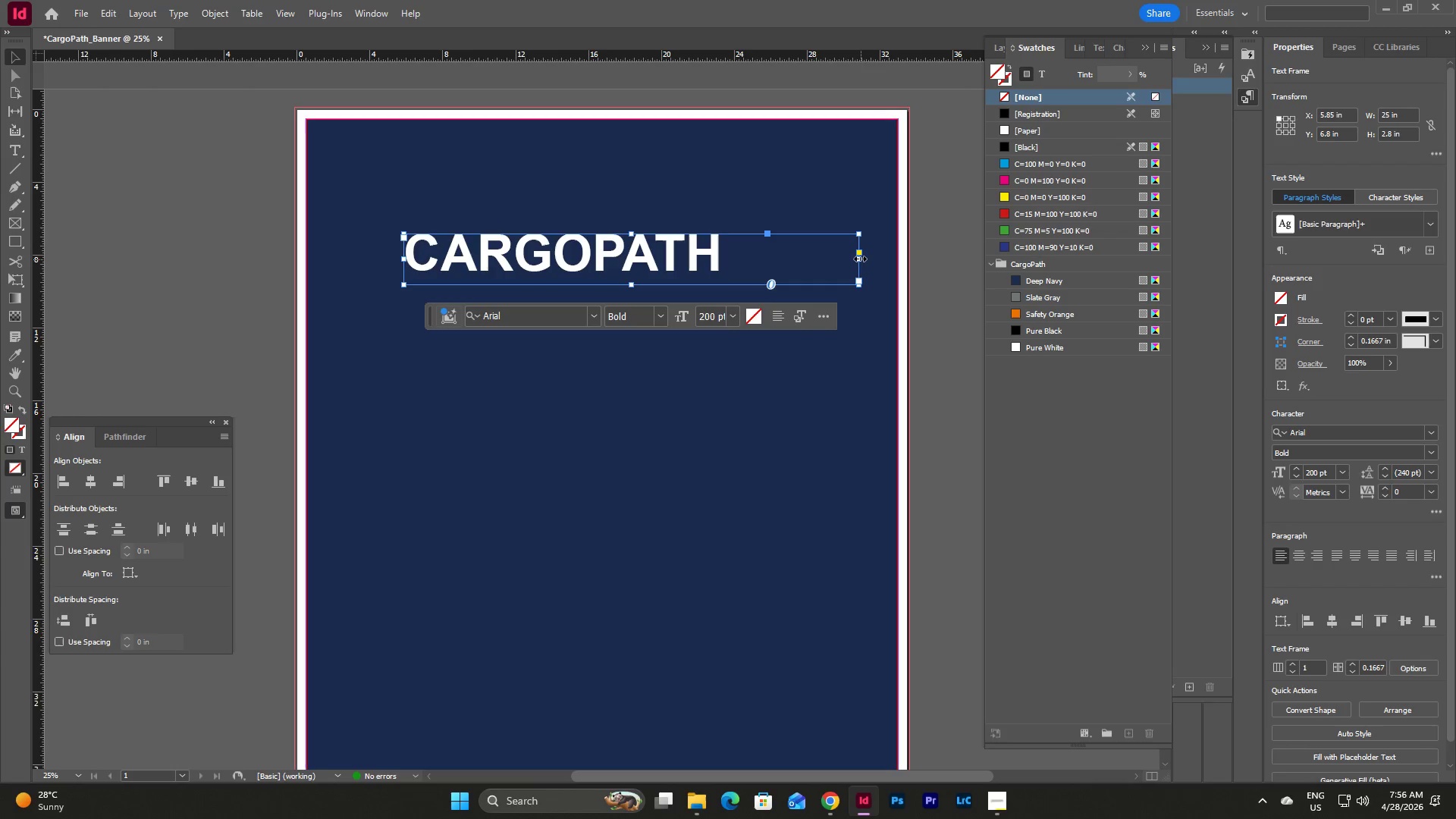 
left_click_drag(start_coordinate=[859, 259], to_coordinate=[745, 271])
 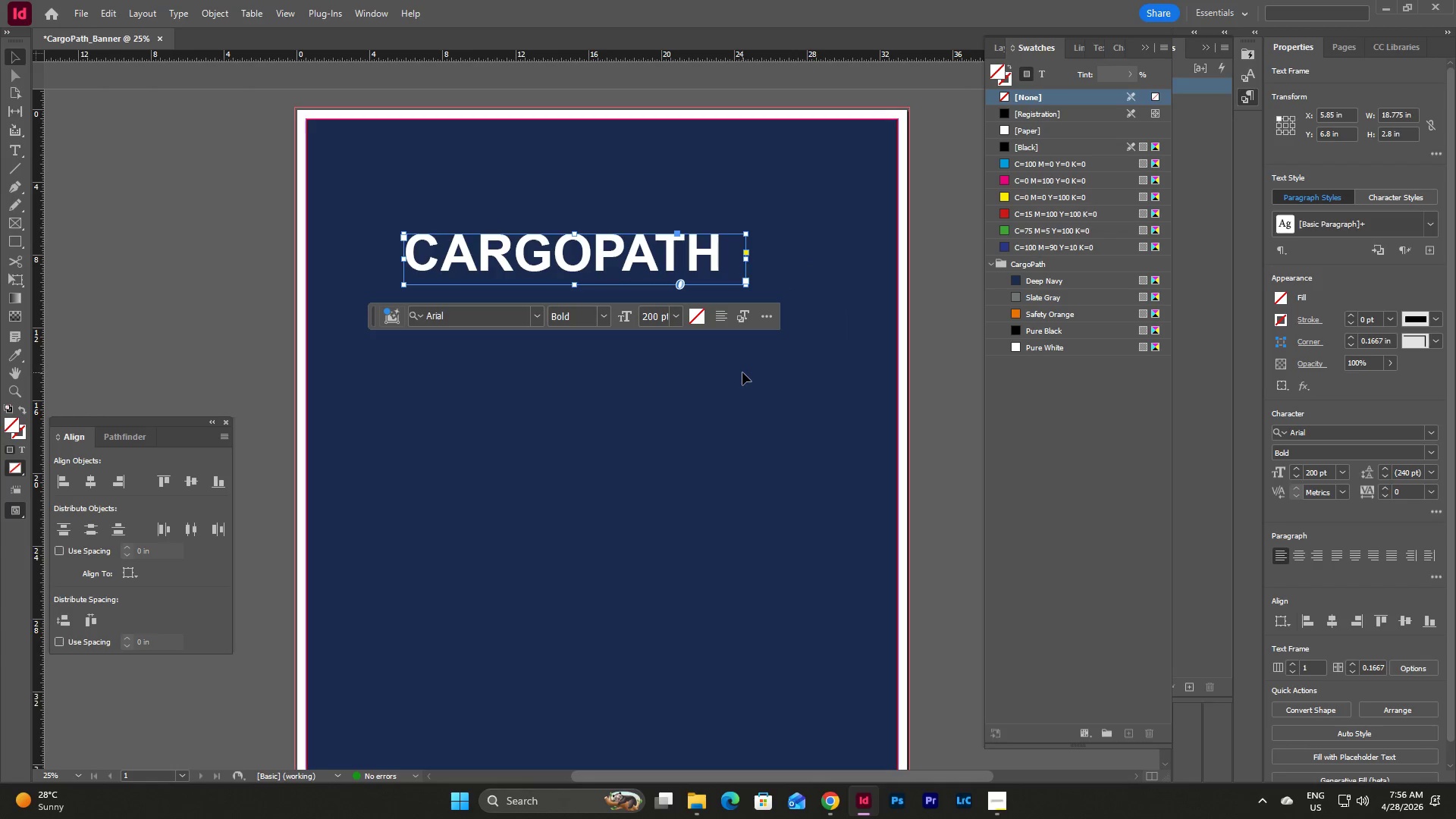 
left_click([742, 372])
 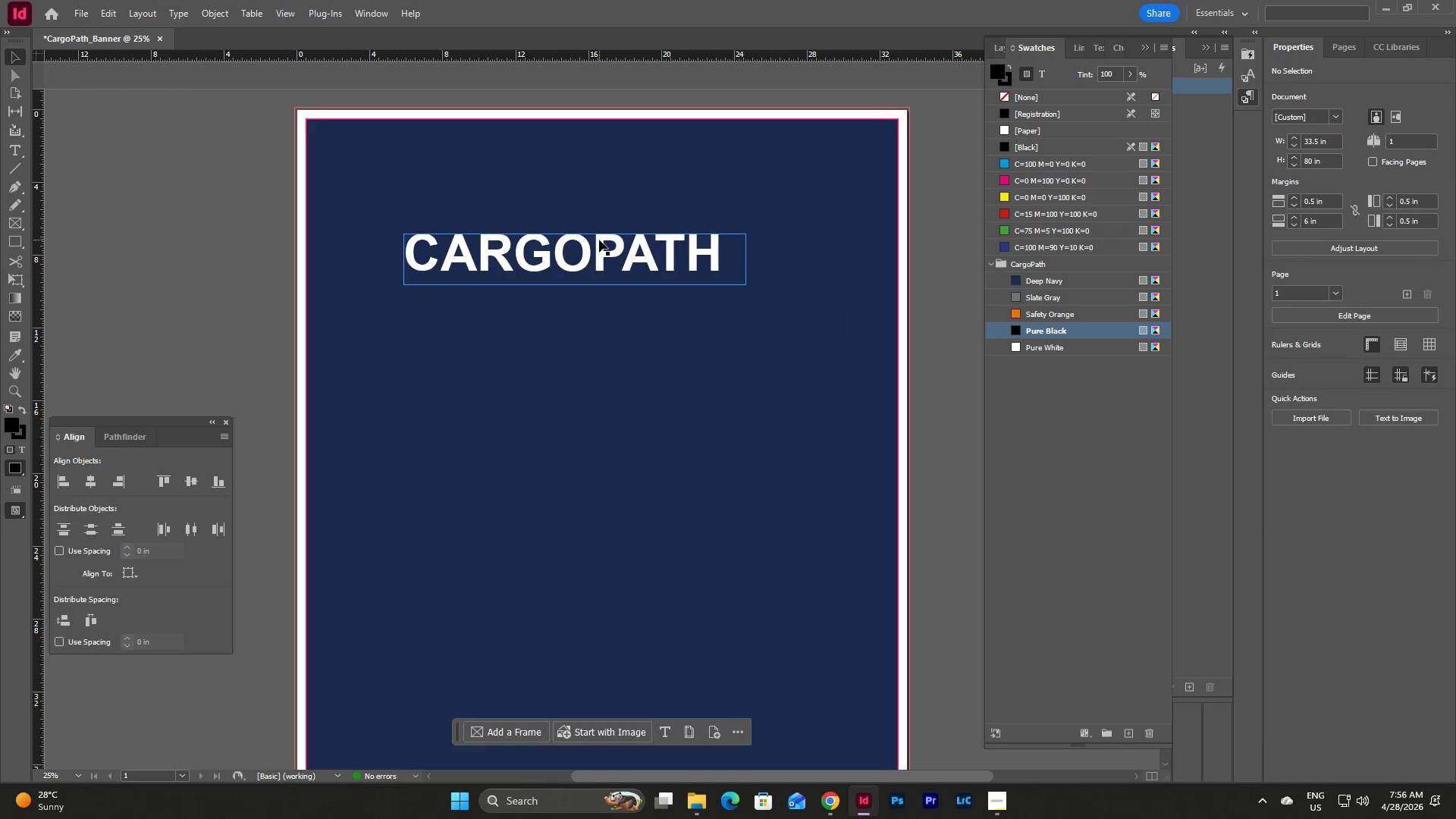 
left_click_drag(start_coordinate=[598, 249], to_coordinate=[628, 265])
 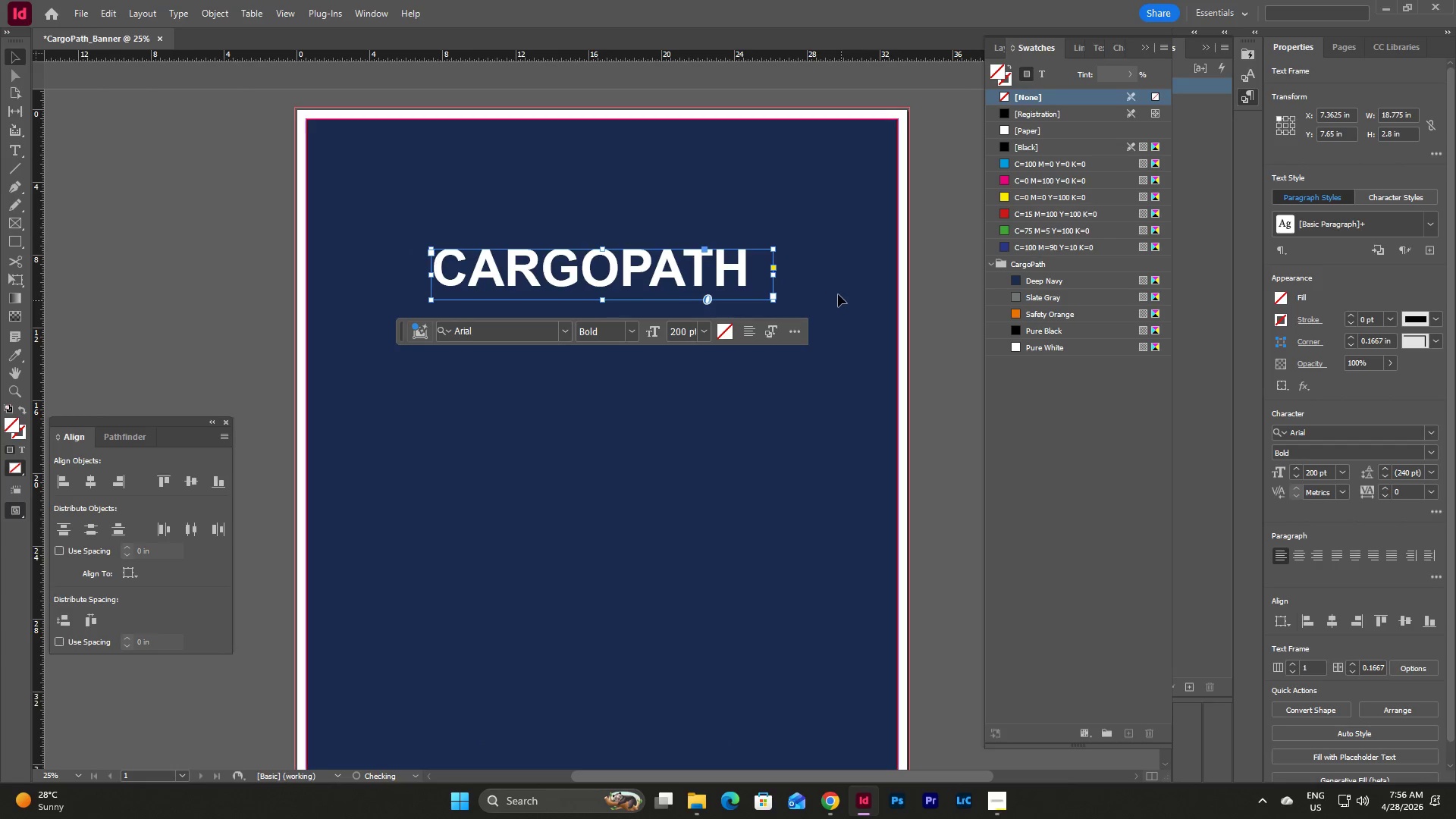 
left_click([827, 280])
 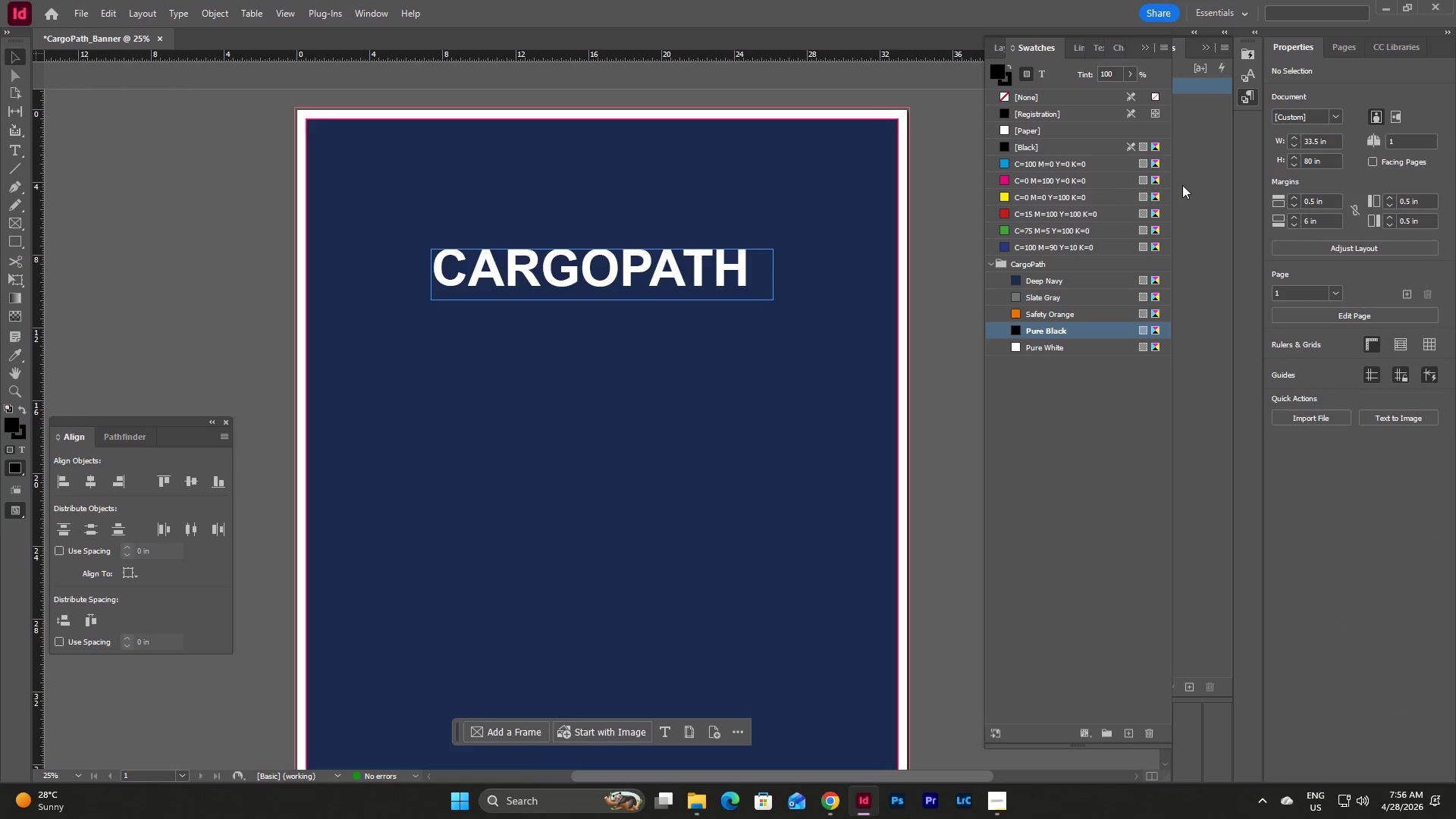 
left_click([1215, 184])
 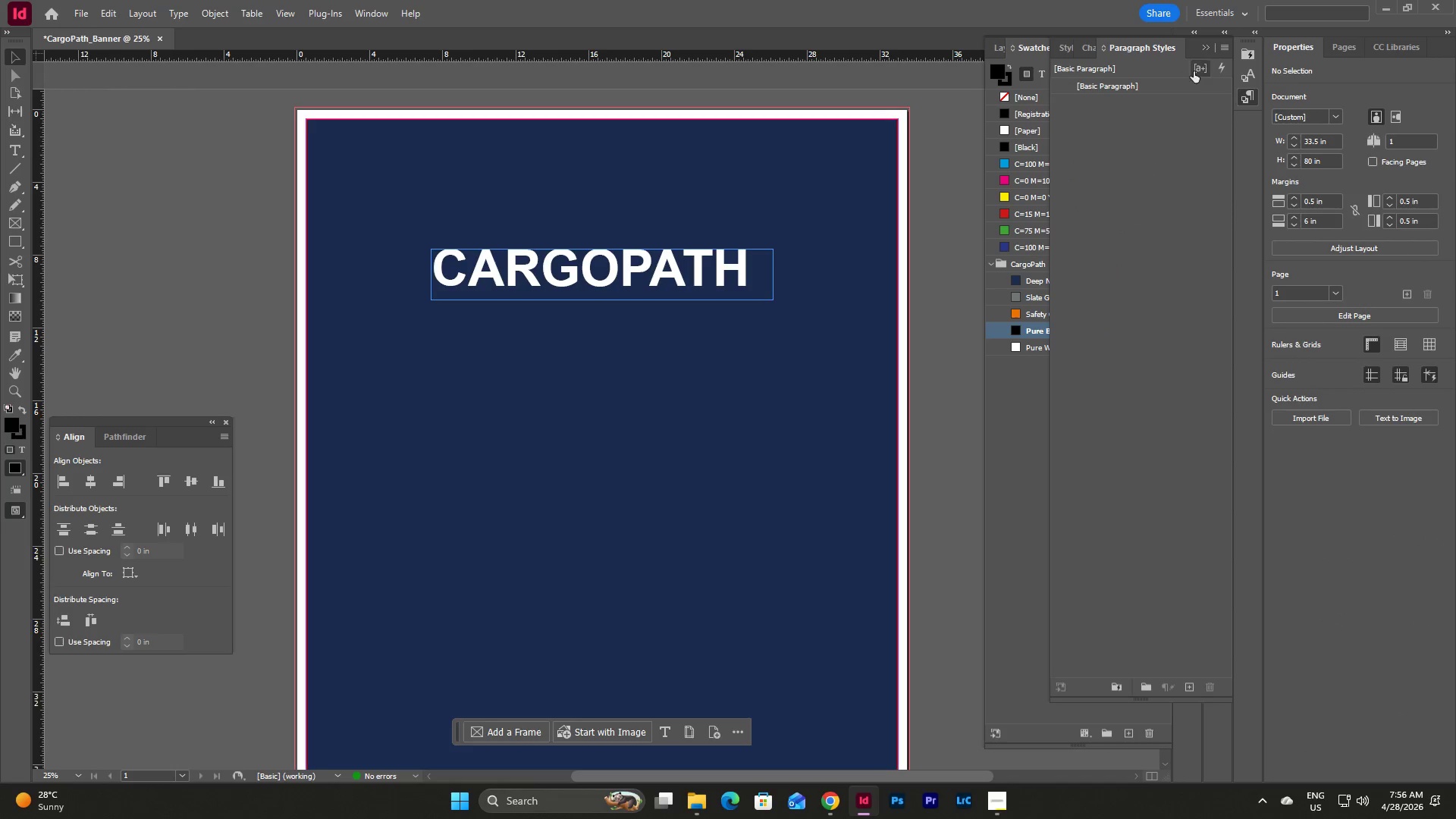 
left_click([1205, 68])
 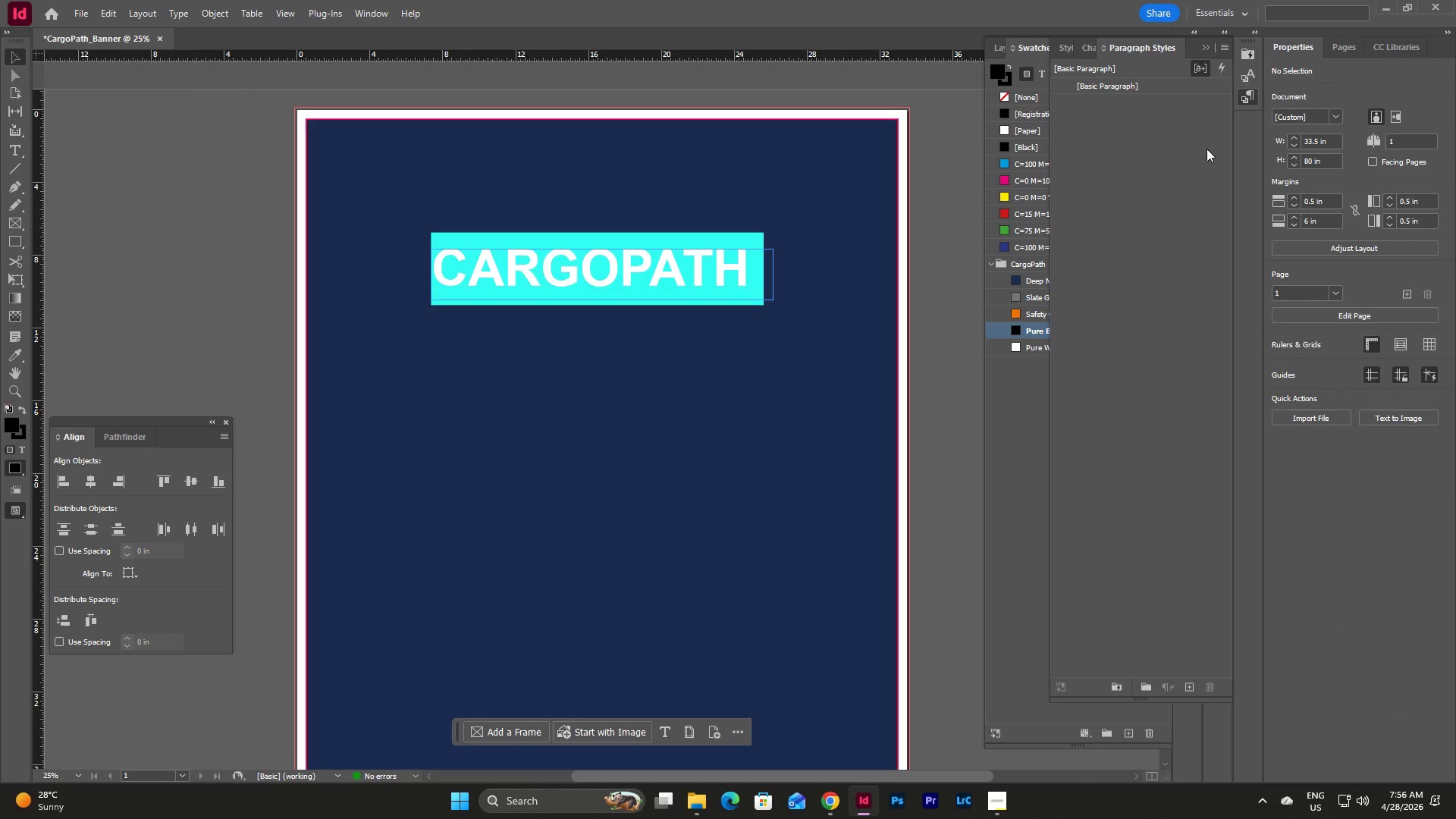 
left_click([1210, 194])
 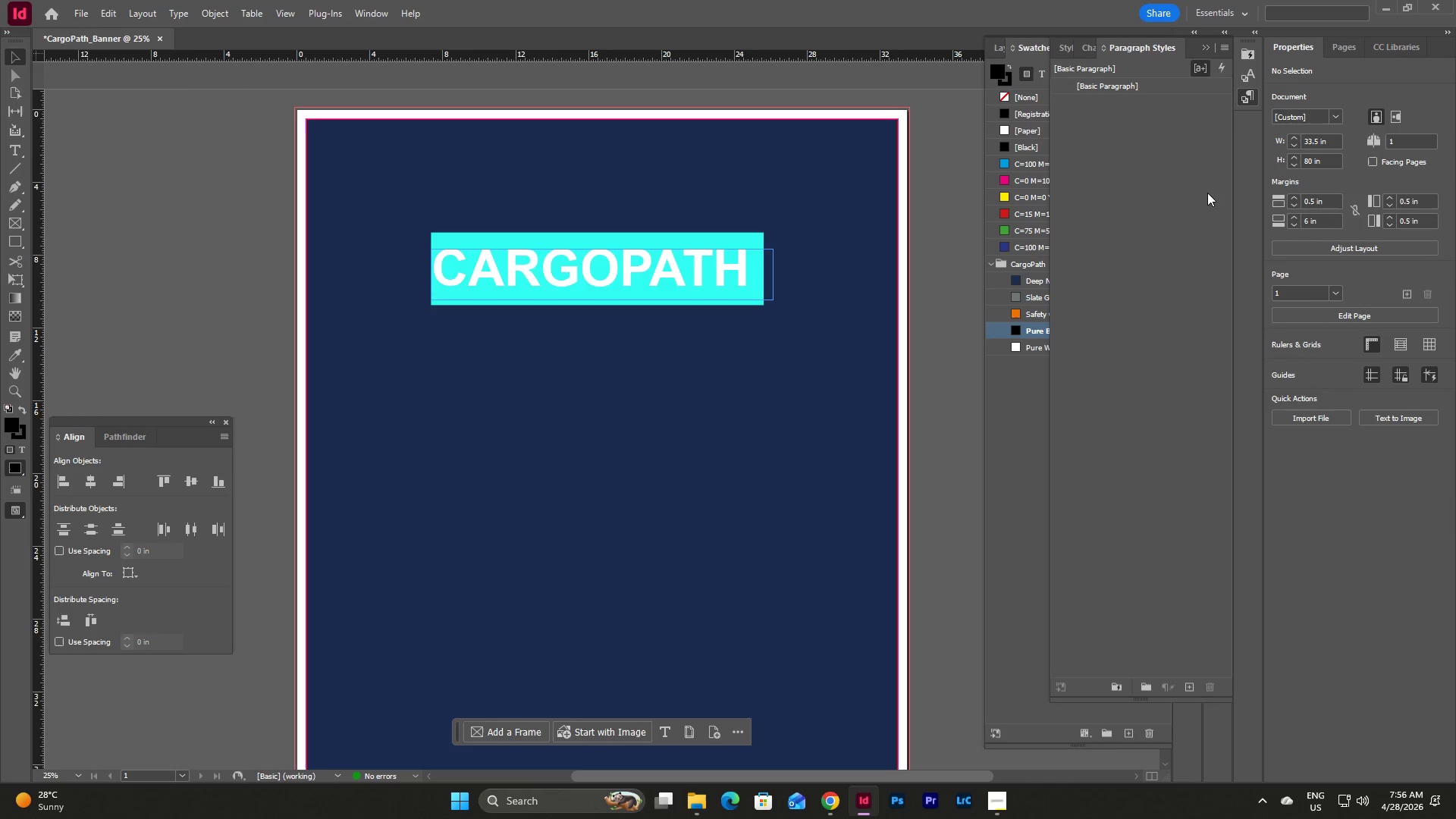 
key(Escape)
 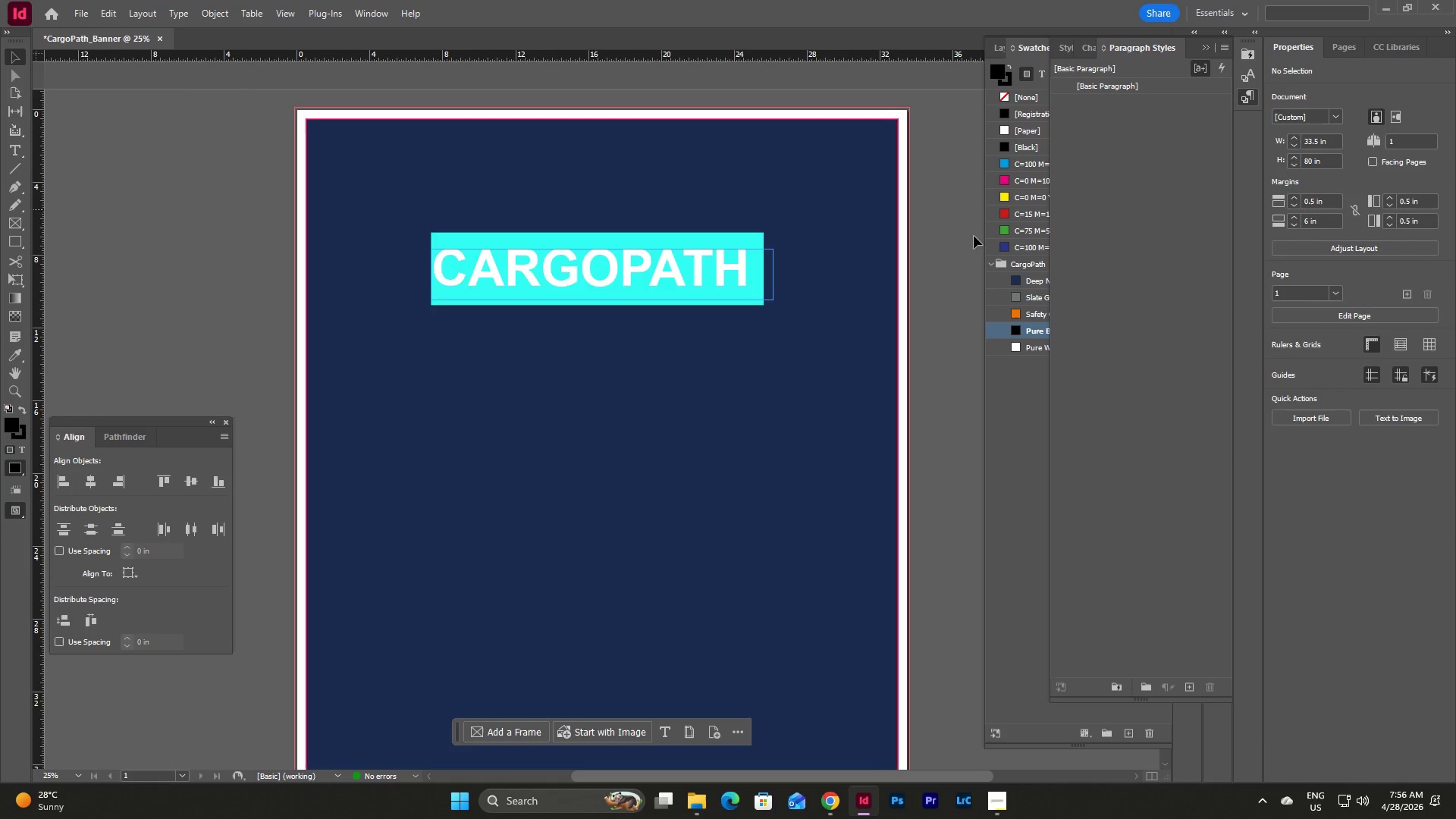 
double_click([758, 312])
 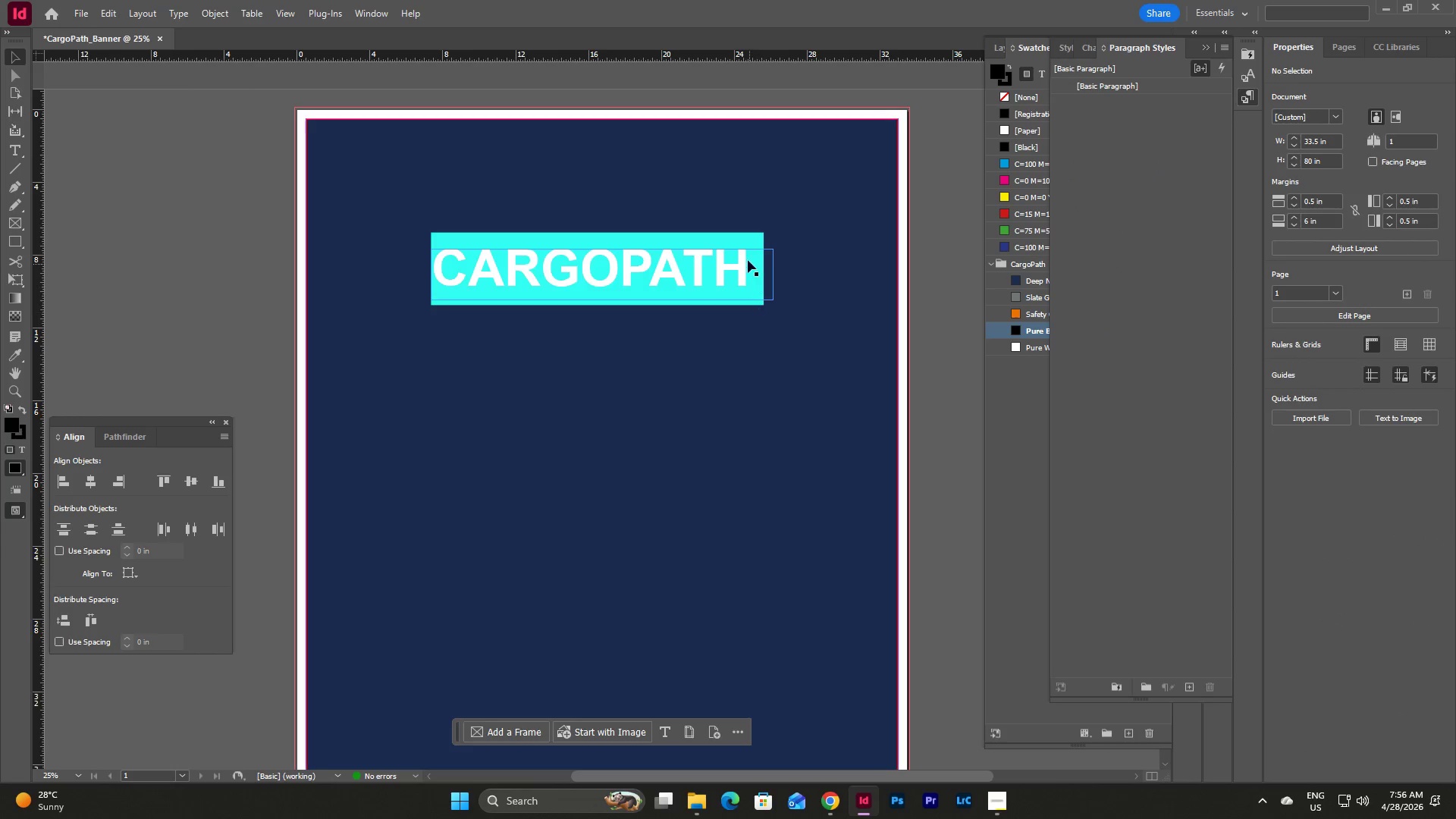 
triple_click([747, 260])
 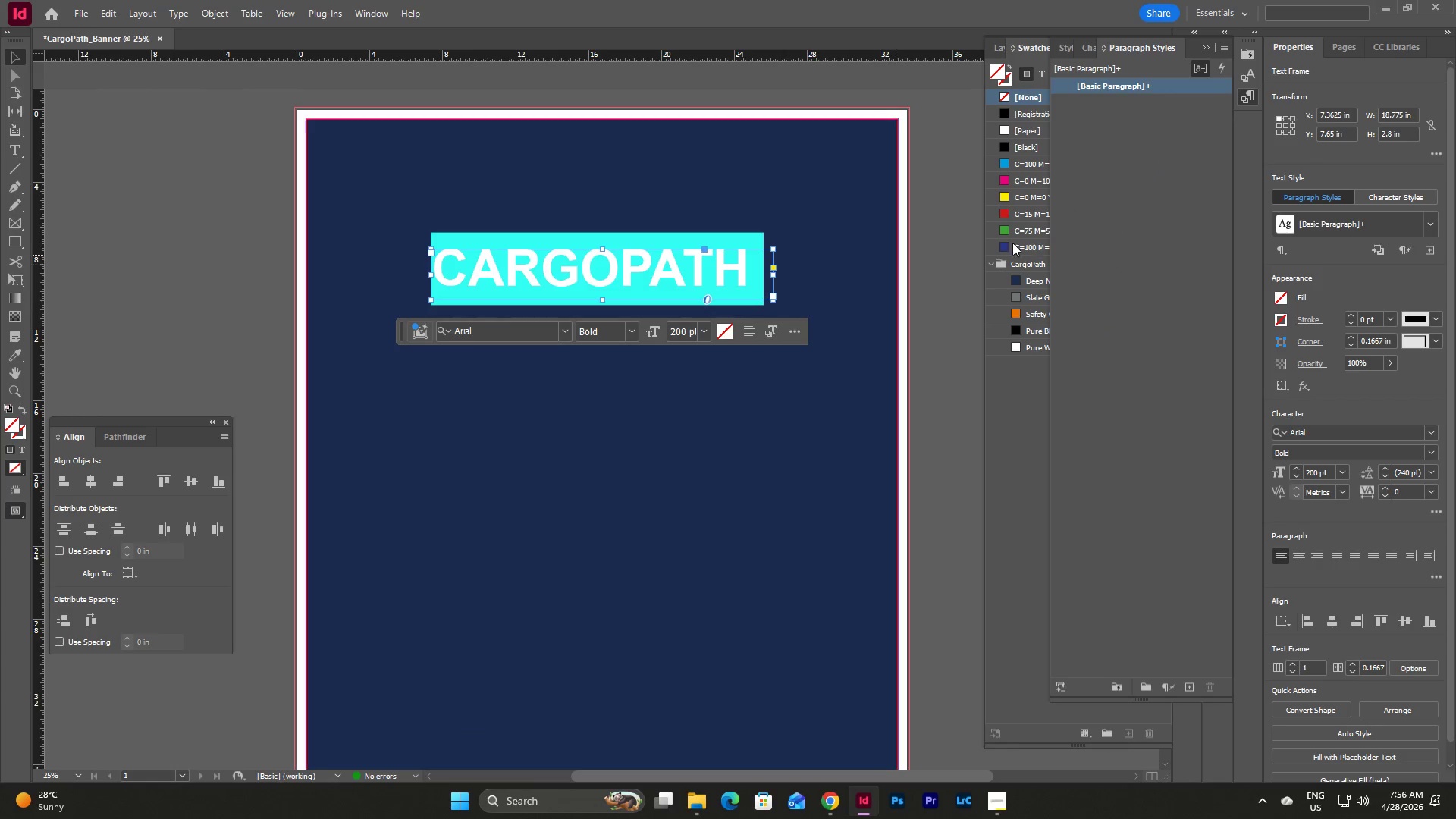 
left_click([1187, 239])
 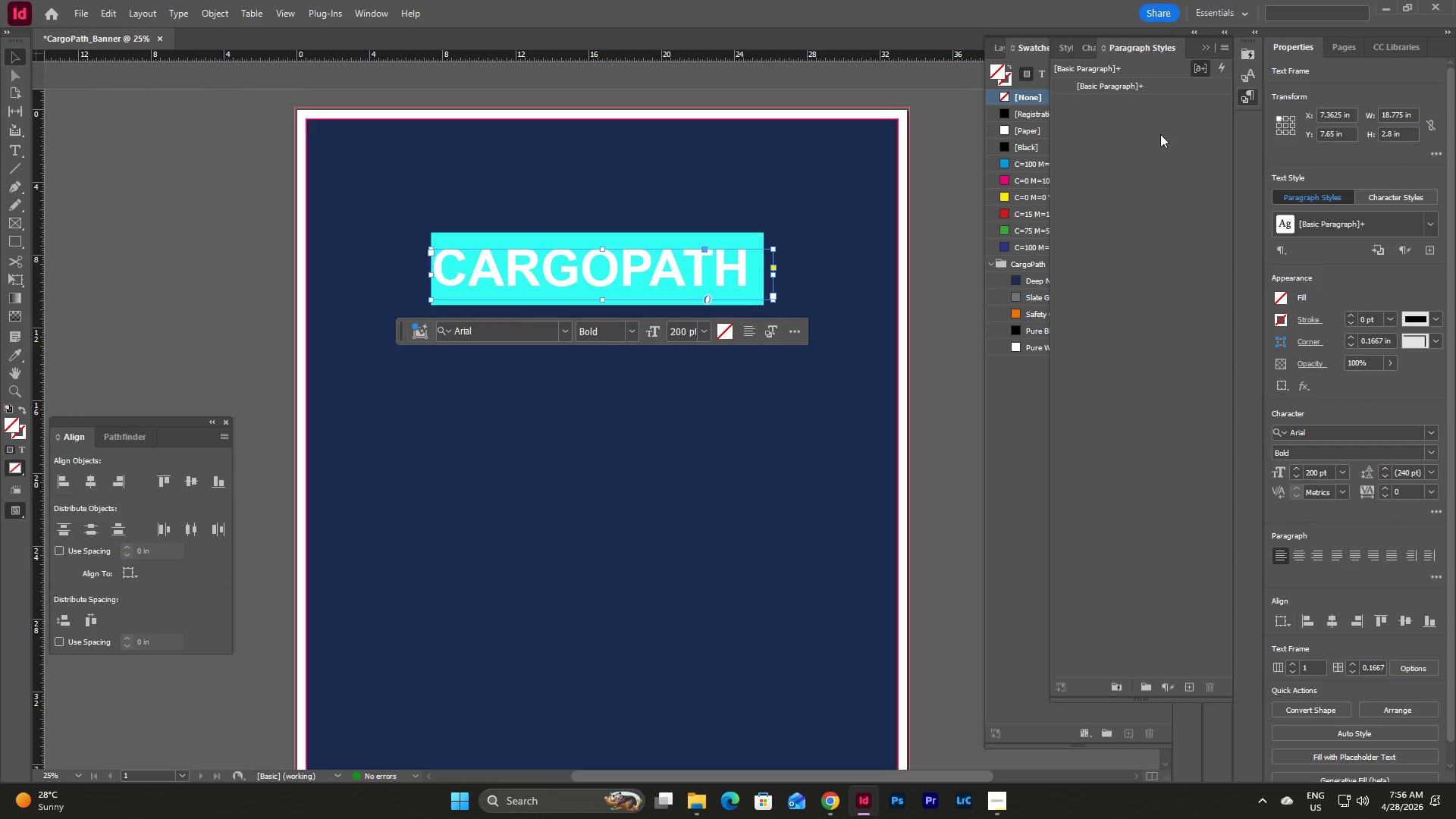 
key(Escape)
 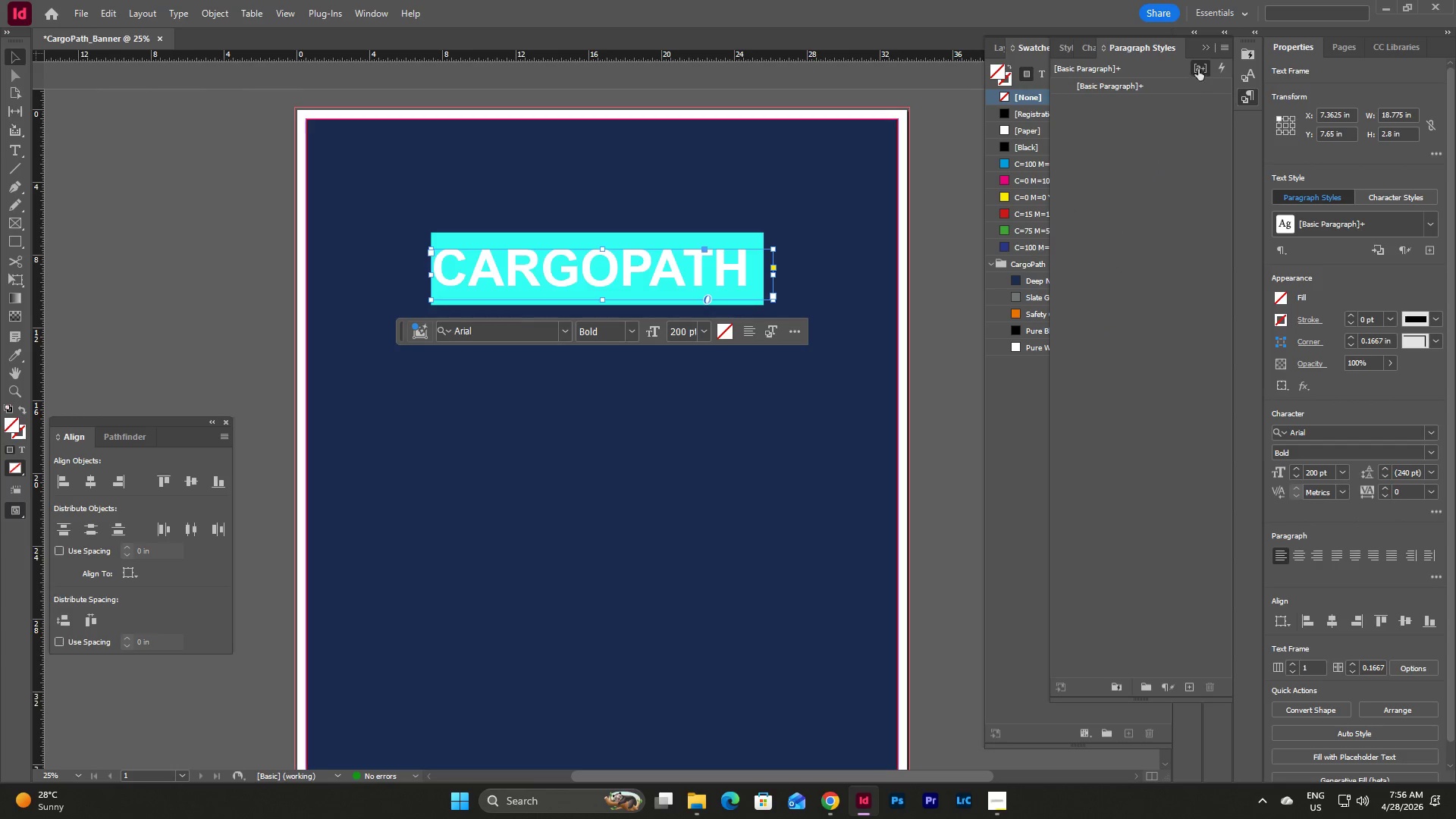 
left_click([1204, 62])
 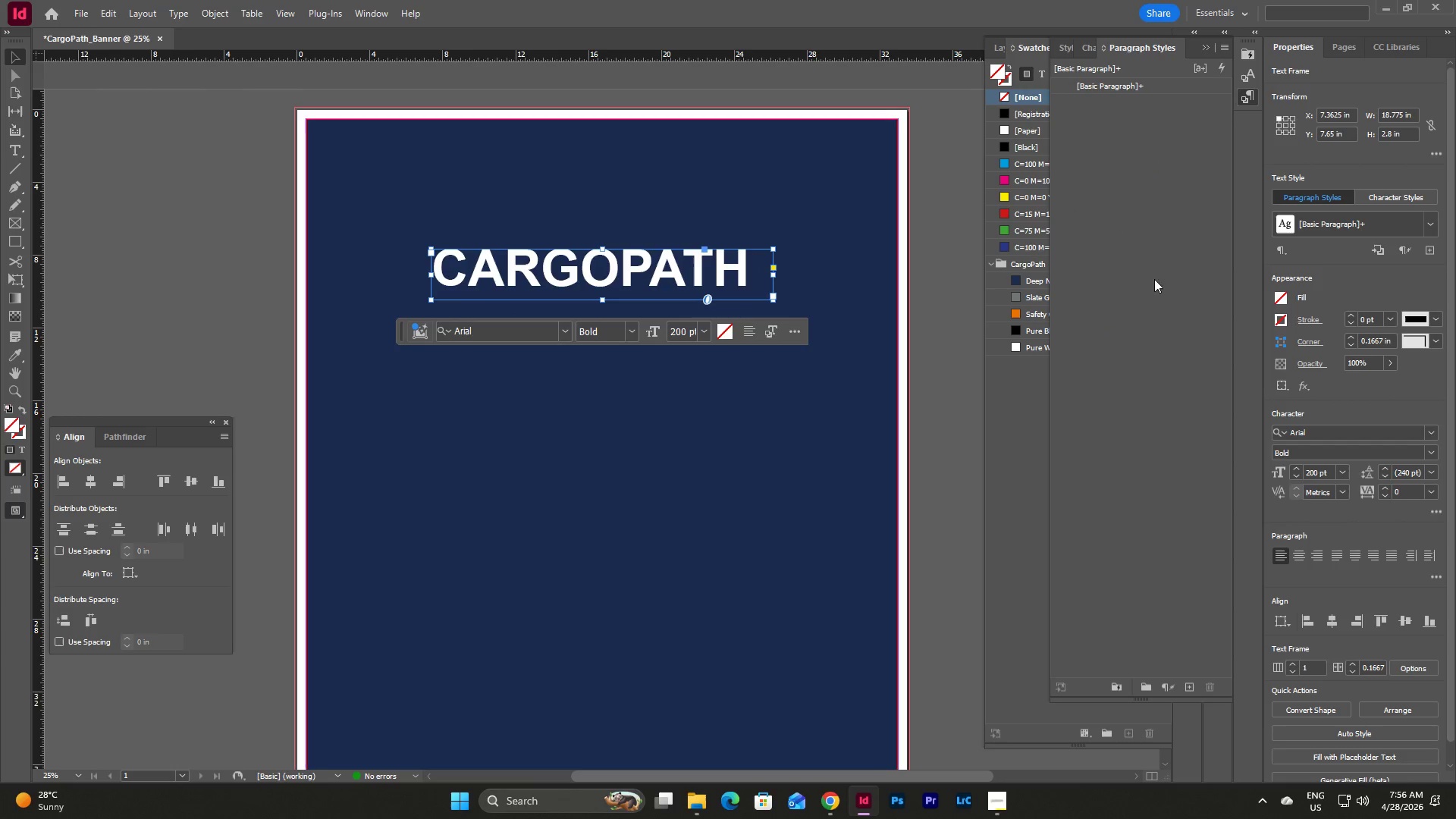 
left_click([1144, 300])
 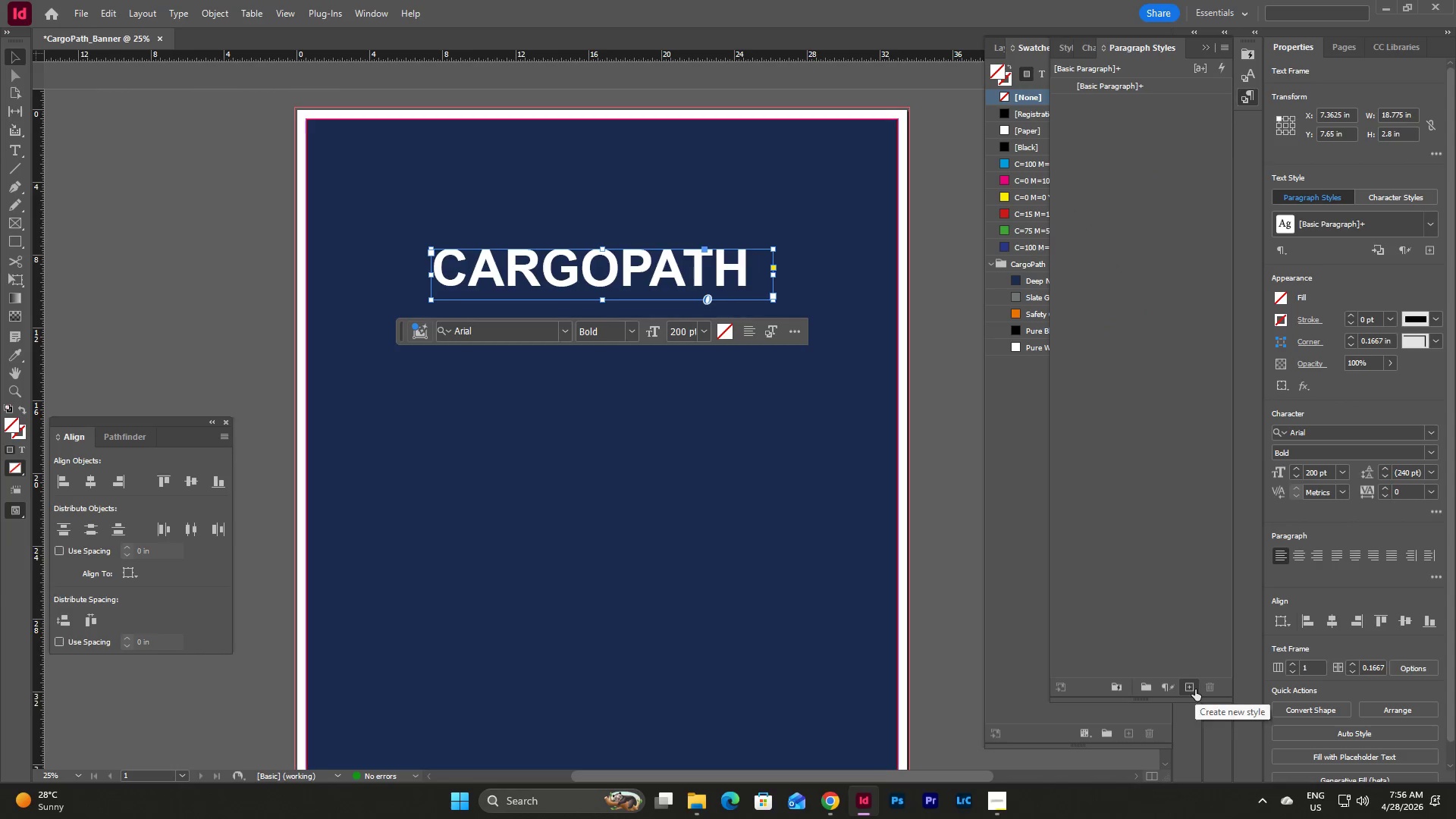 
left_click([1195, 689])
 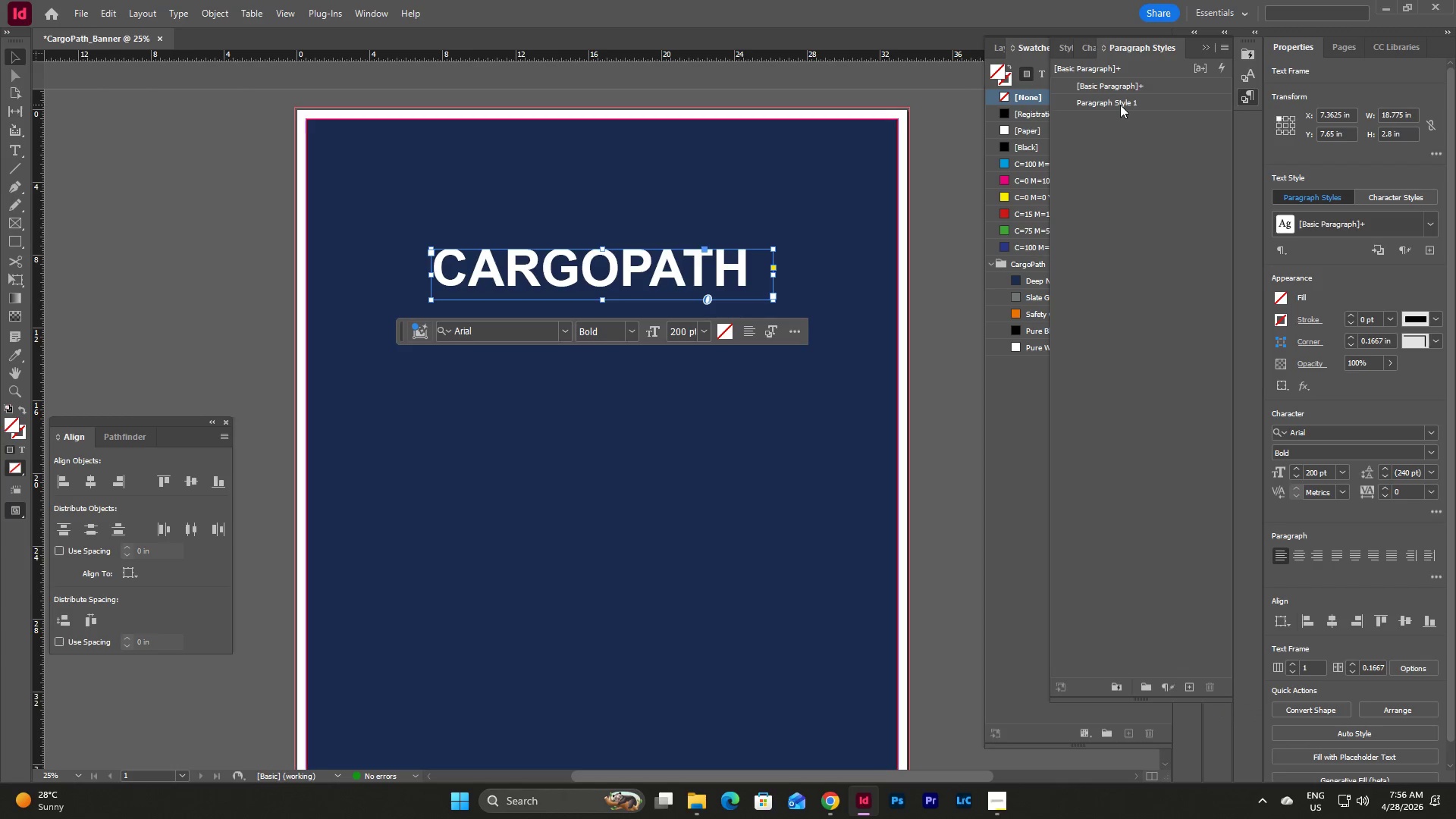 
left_click([1120, 105])
 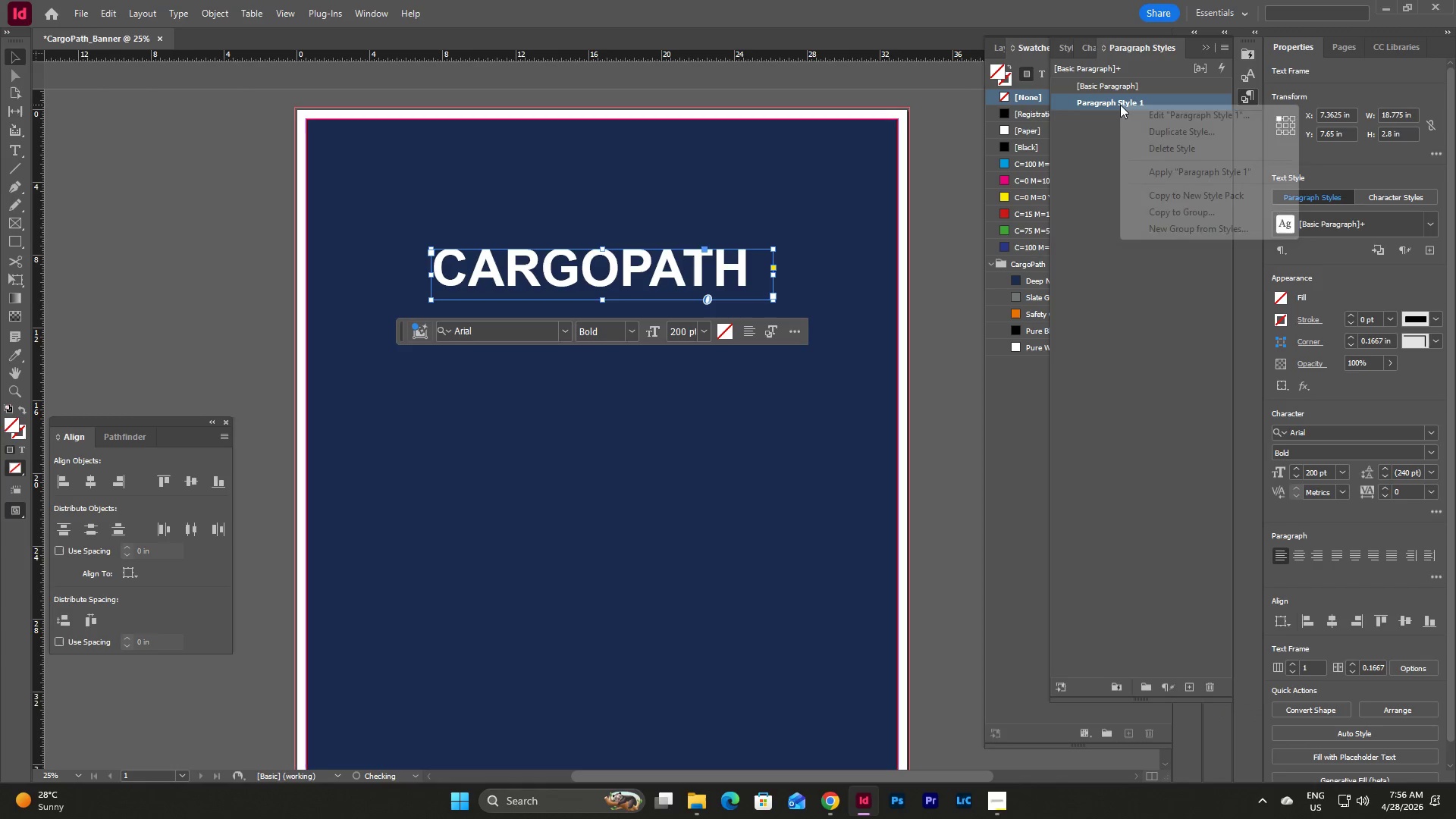 
right_click([1120, 105])
 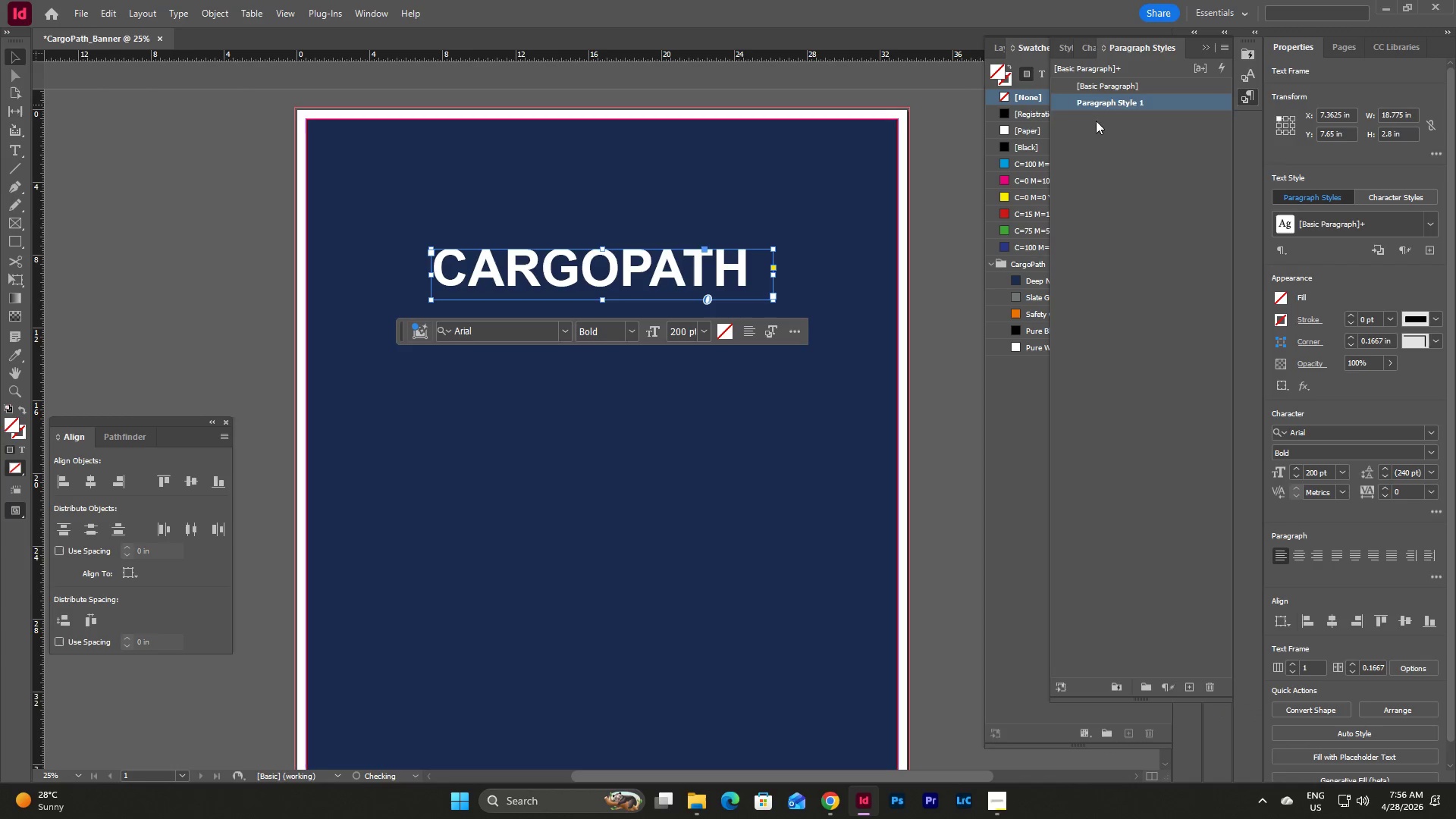 
double_click([1110, 104])
 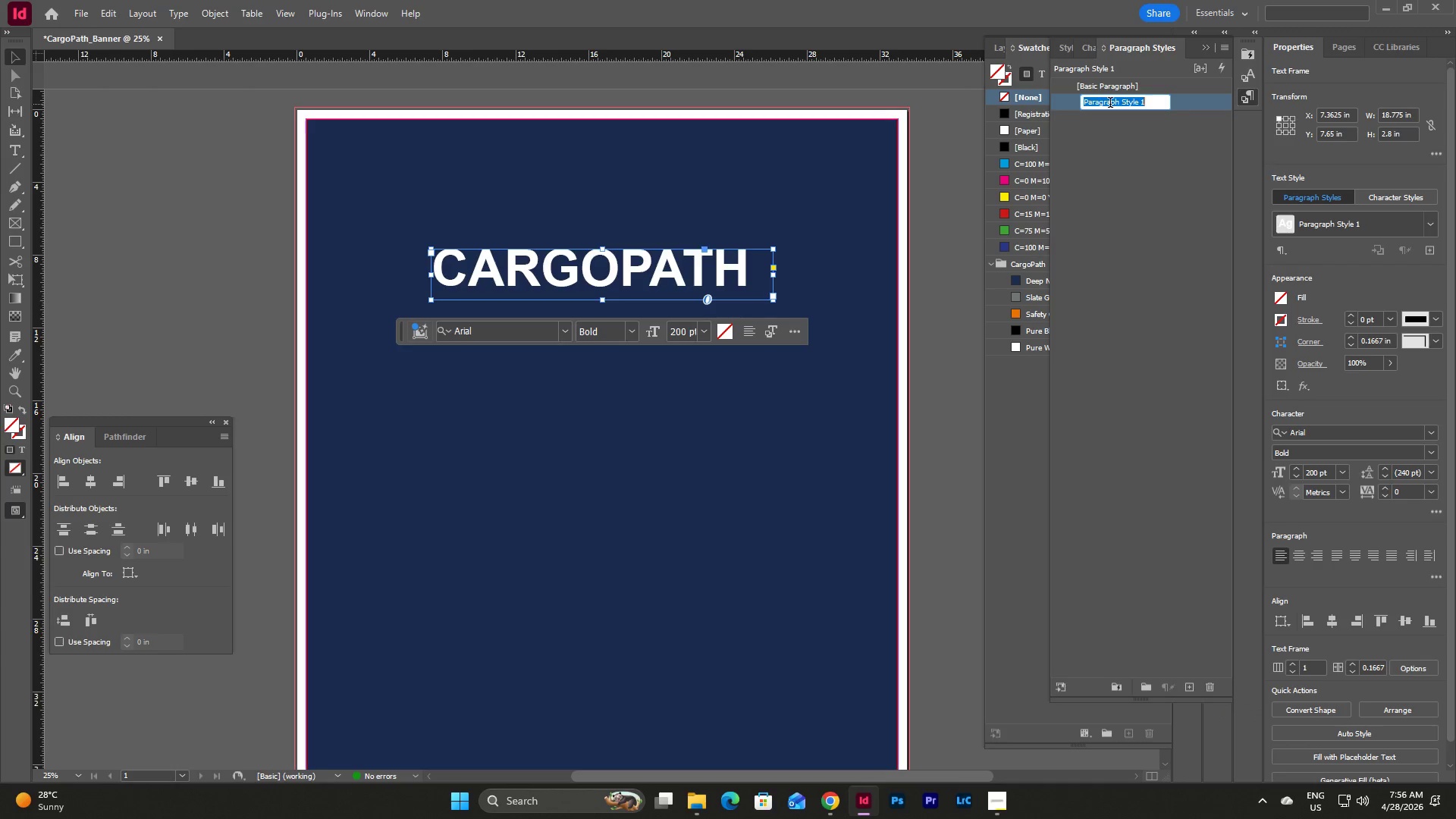 
triple_click([1110, 104])
 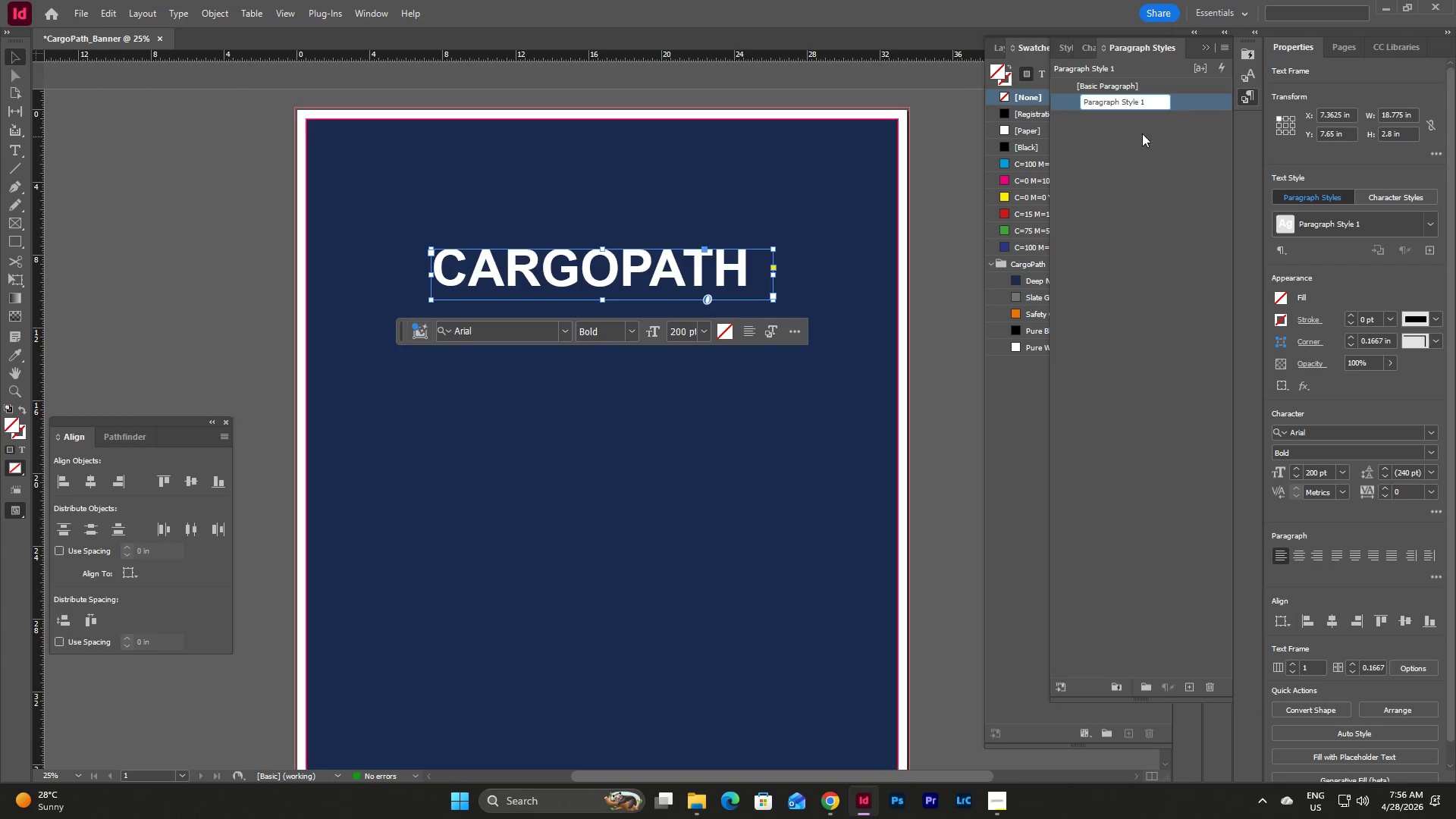 
left_click_drag(start_coordinate=[1153, 106], to_coordinate=[1028, 98])
 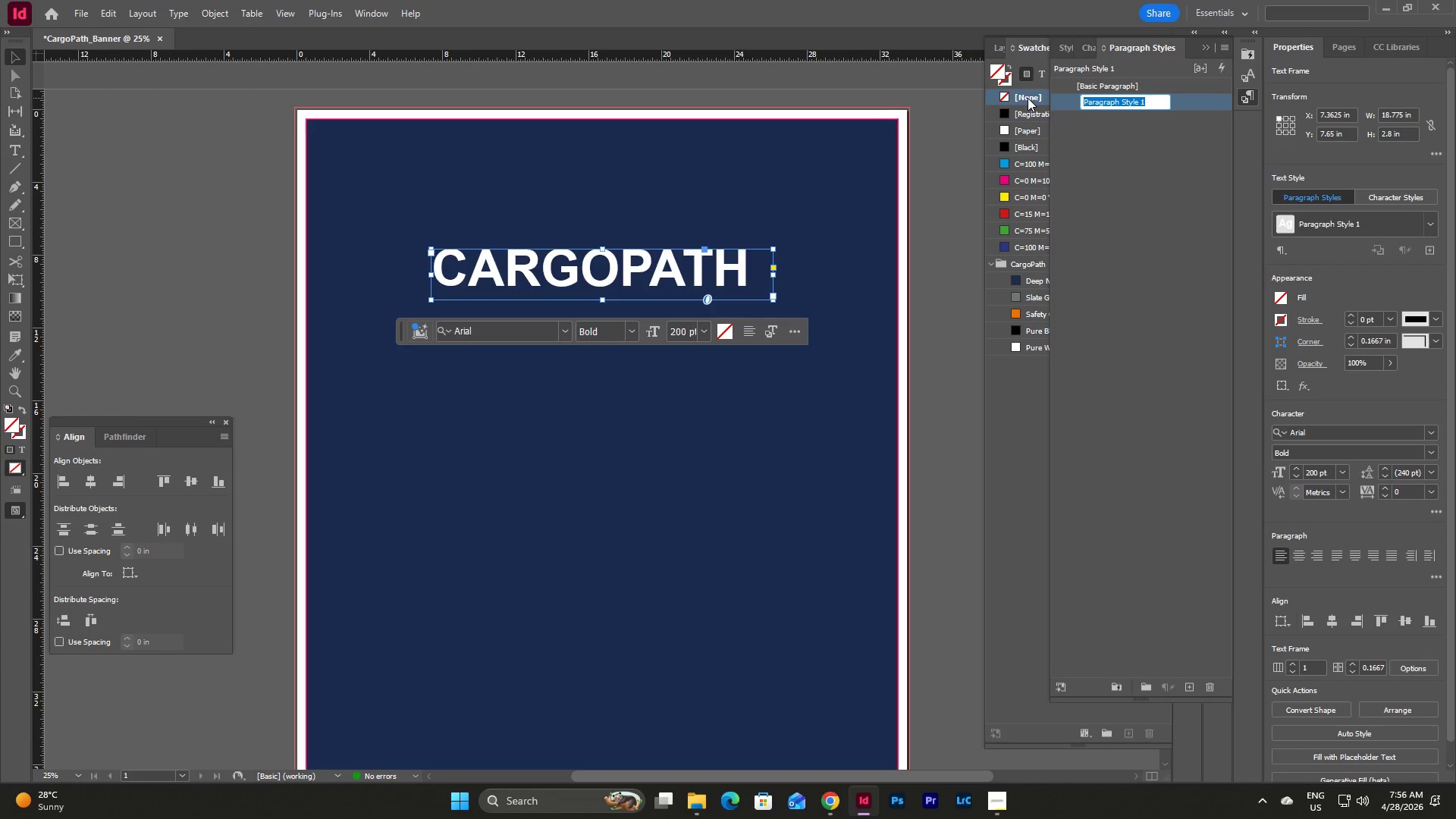 
type(HE)
key(Backspace)
type(a)
key(Backspace)
type(eader)
 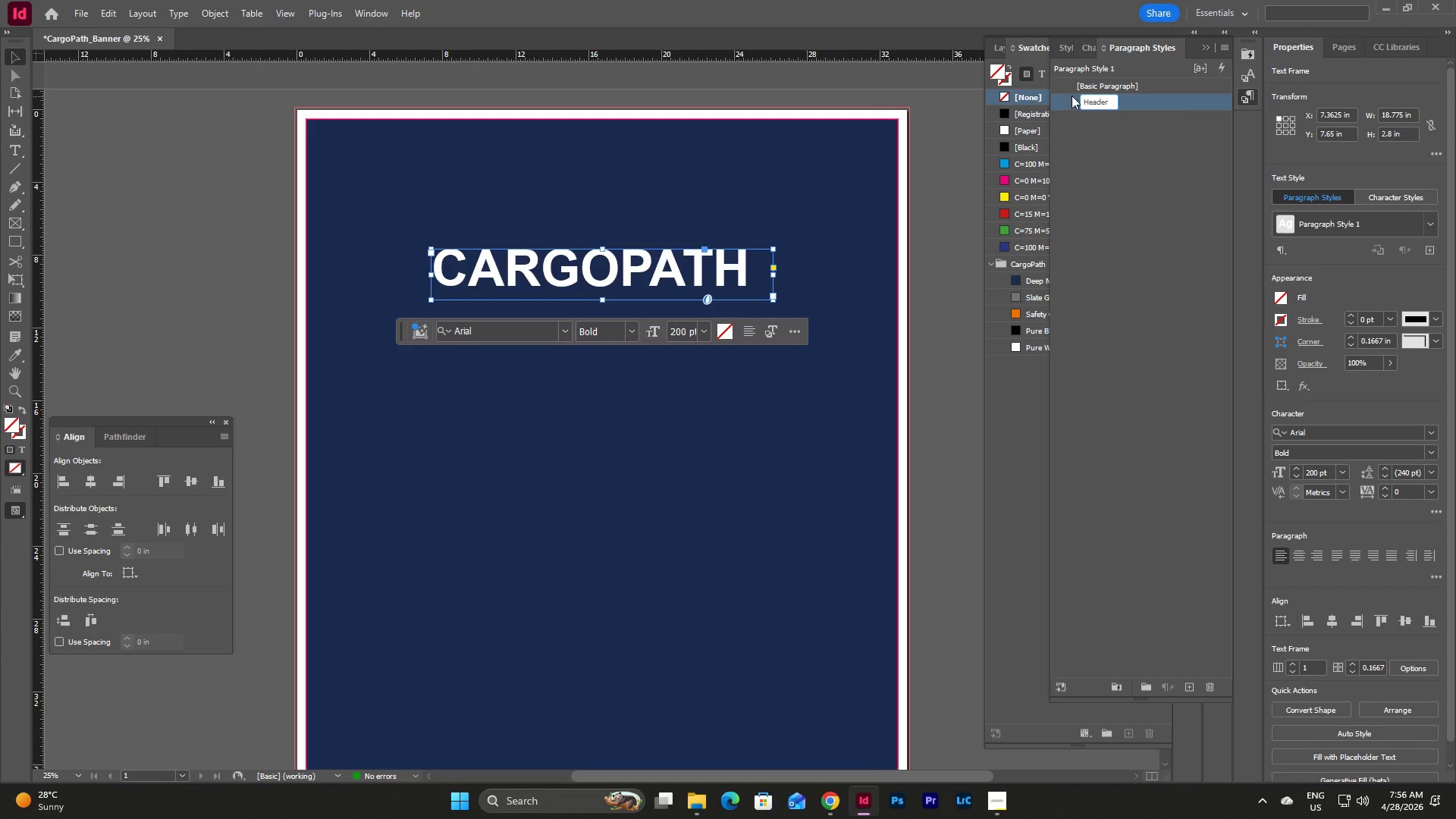 
left_click([1160, 155])
 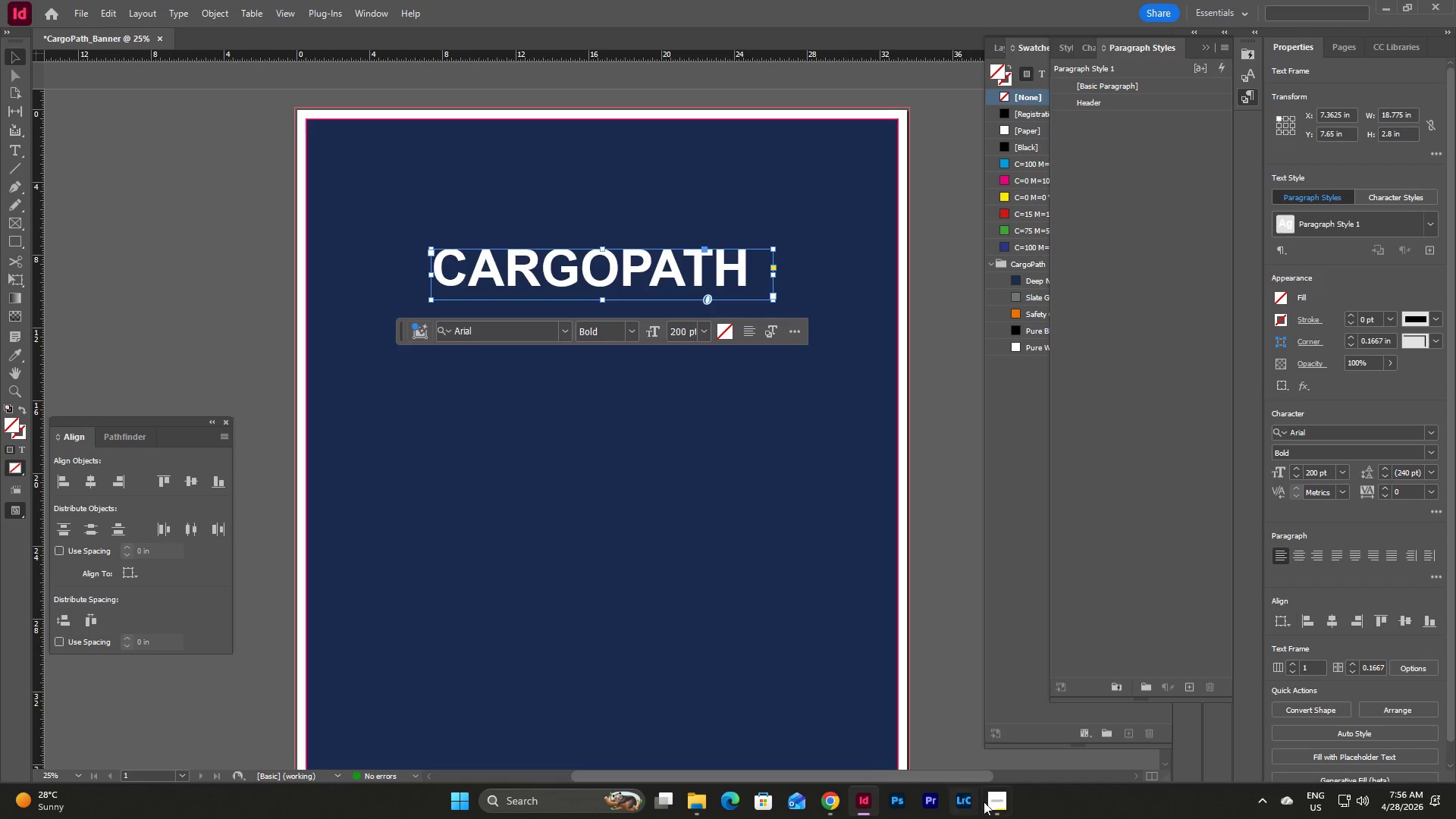 
left_click([1003, 802])